 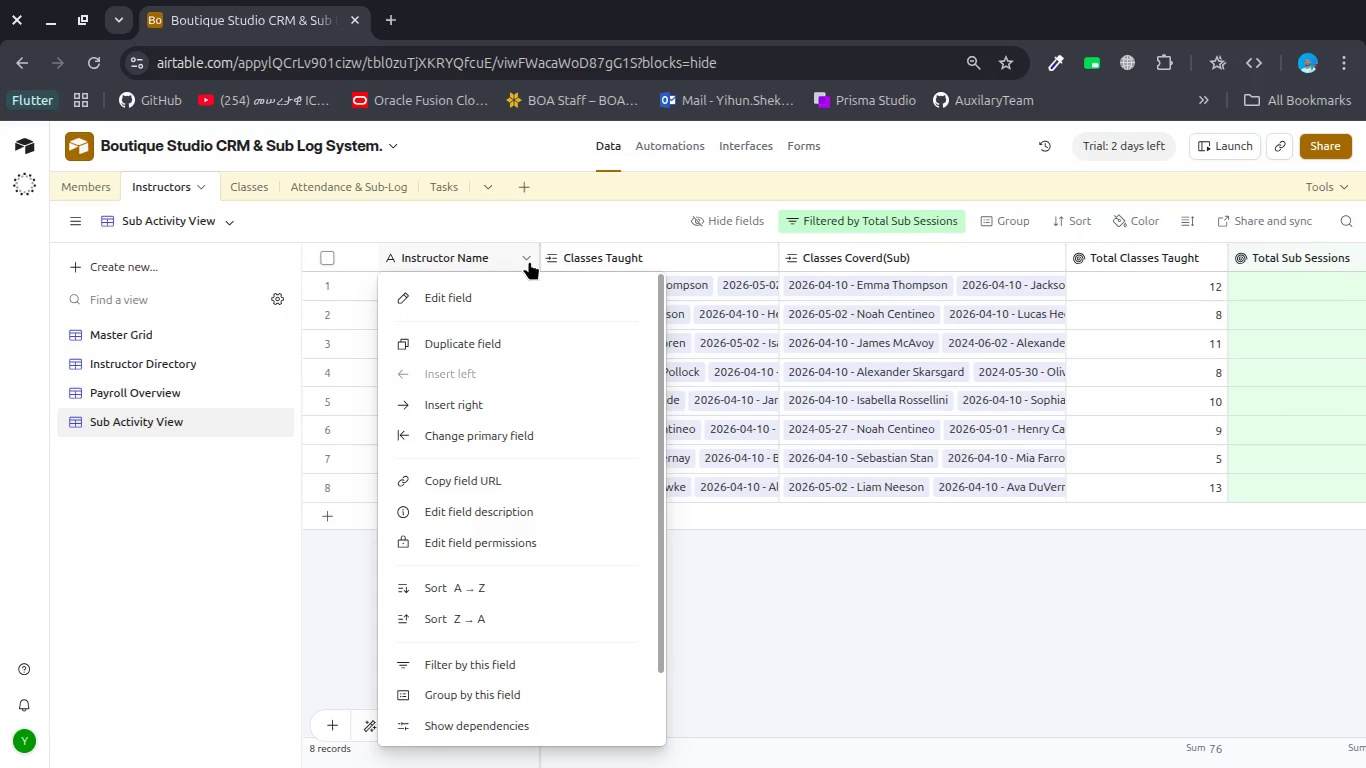 
left_click([179, 327])
 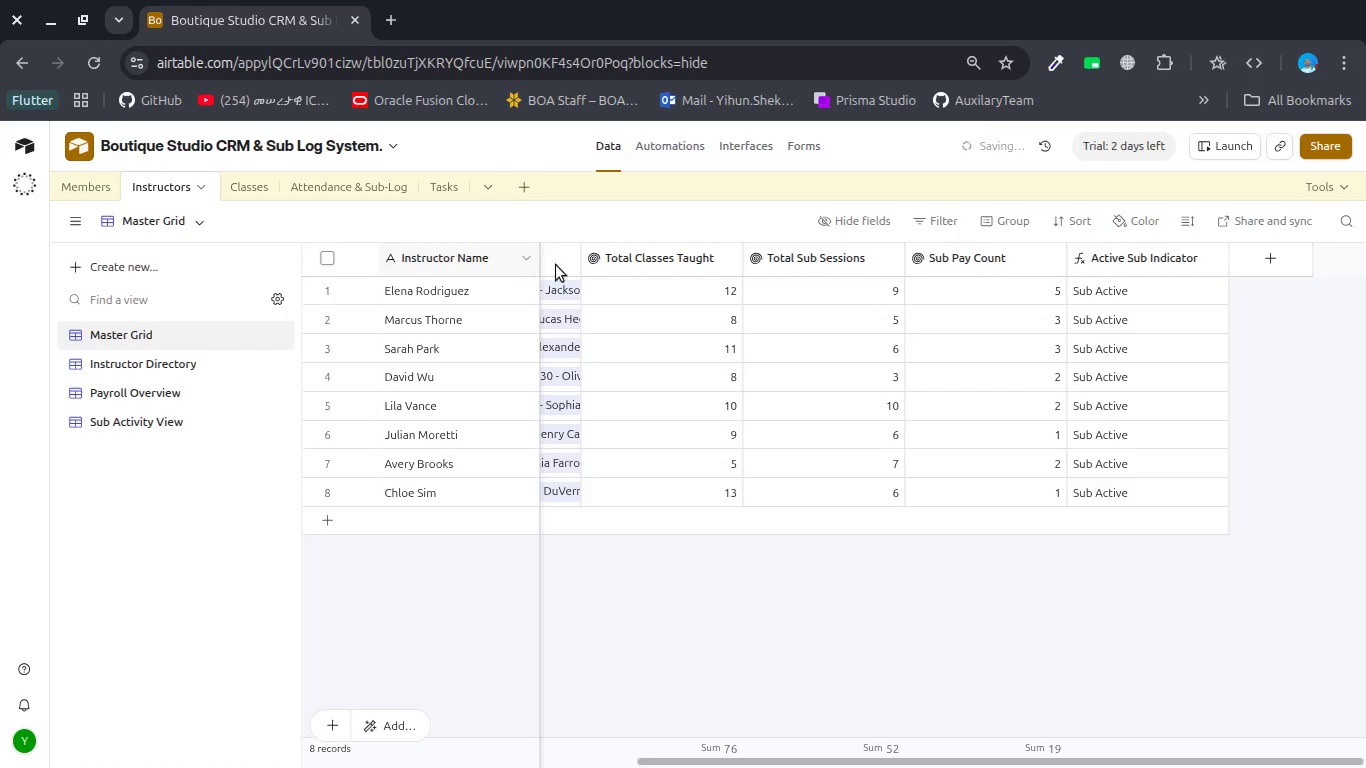 
scroll: coordinate [700, 321], scroll_direction: up, amount: 20.0
 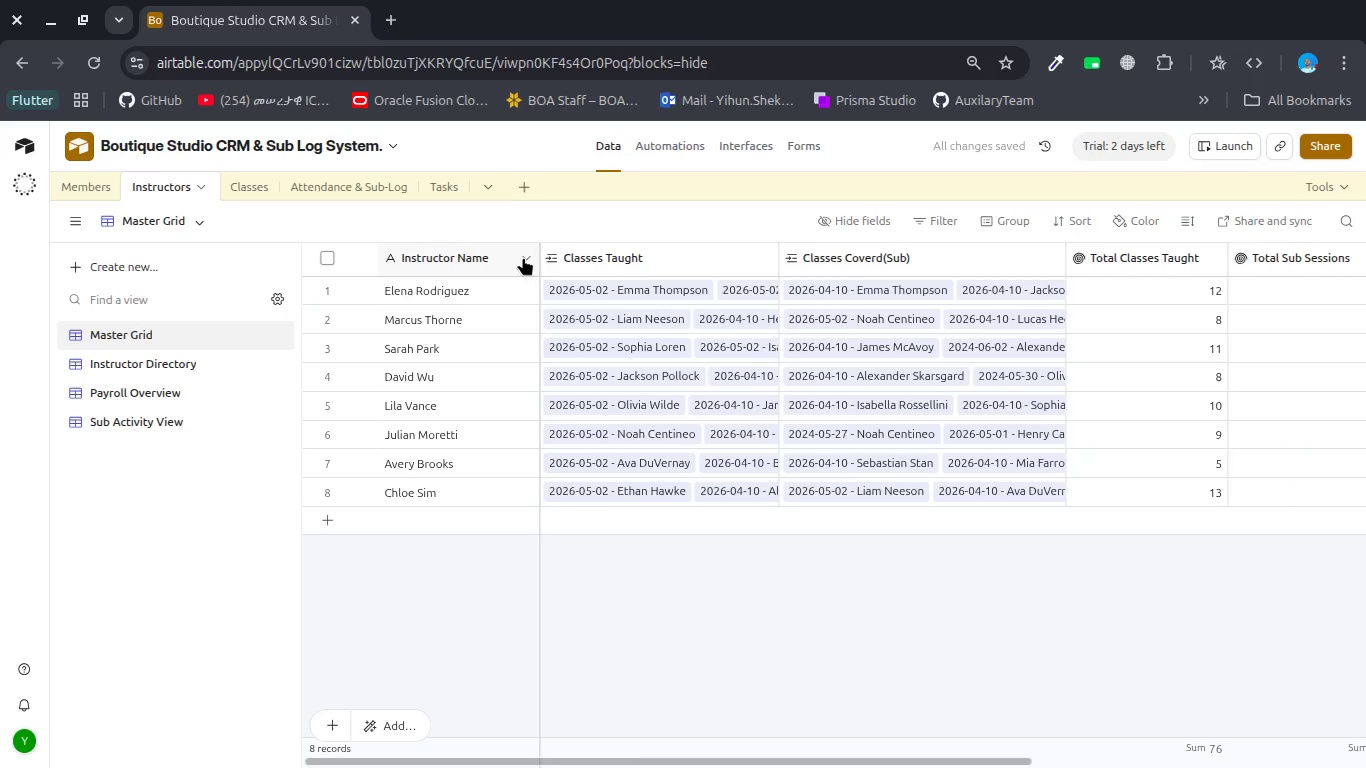 
left_click([522, 257])
 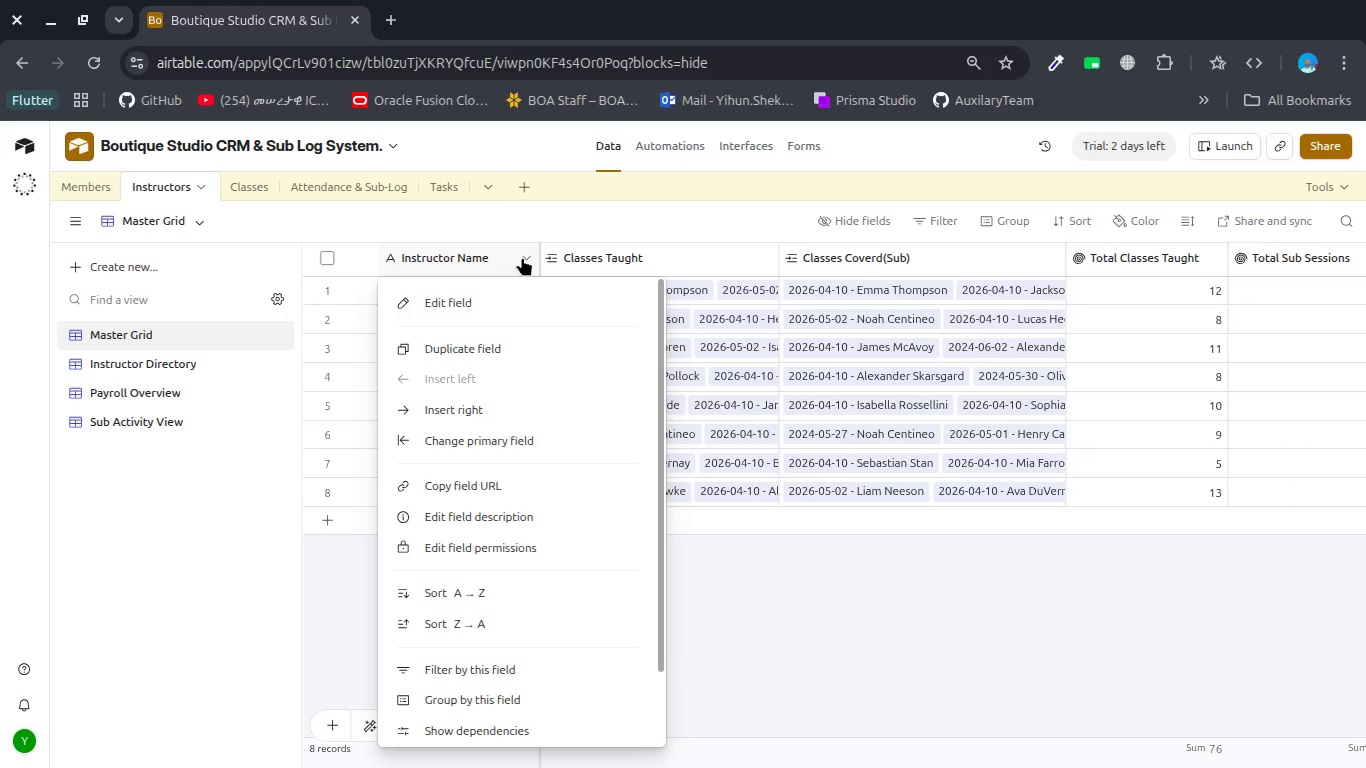 
left_click([483, 519])
 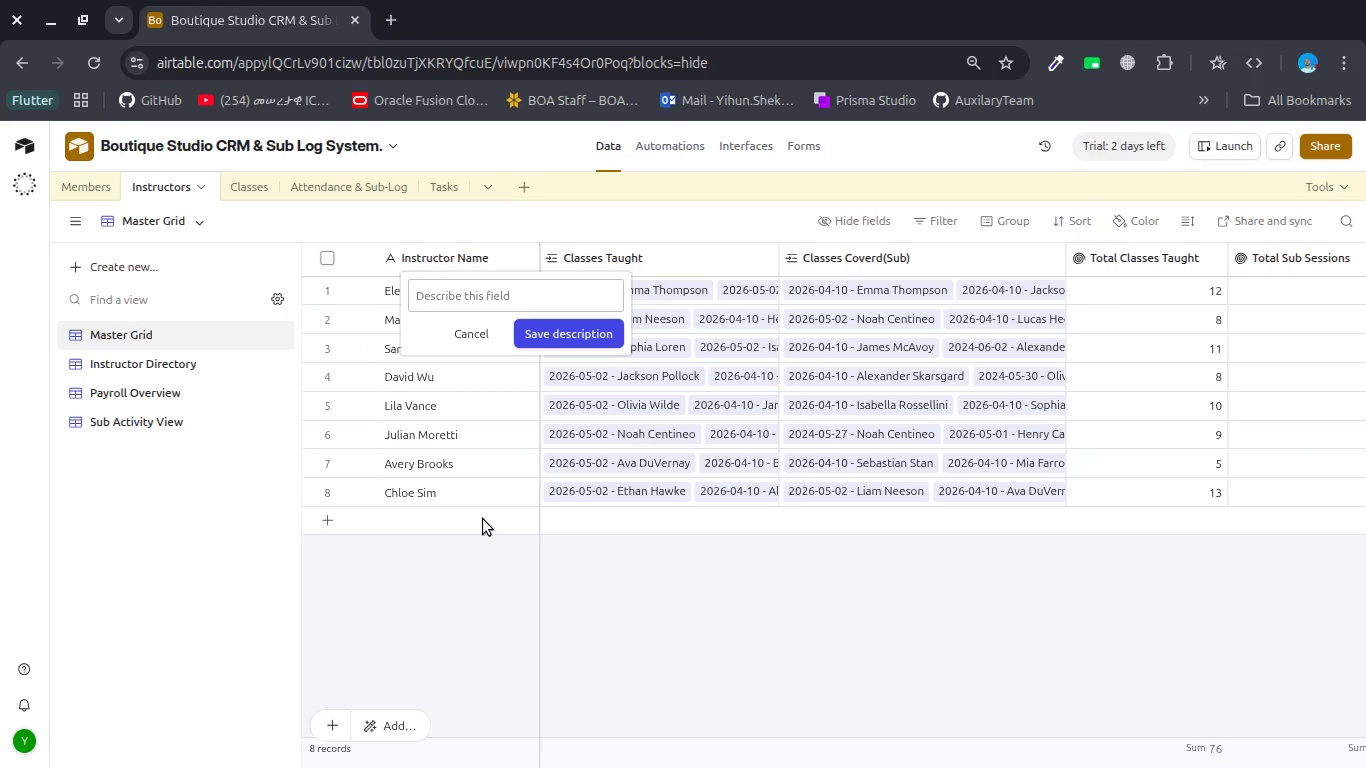 
wait(6.57)
 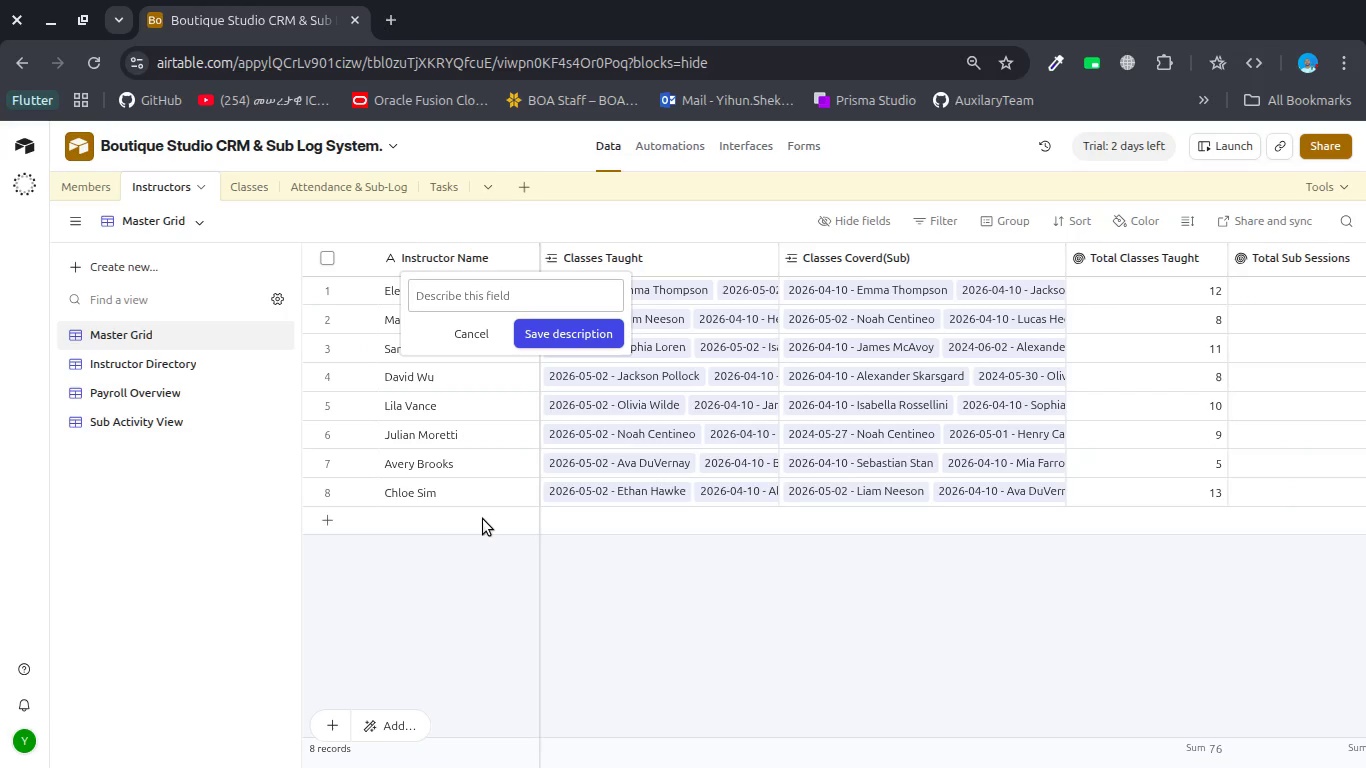 
type(Stores all instructons and tracks their teaching )
key(Backspace)
type( sessons and substituton )
 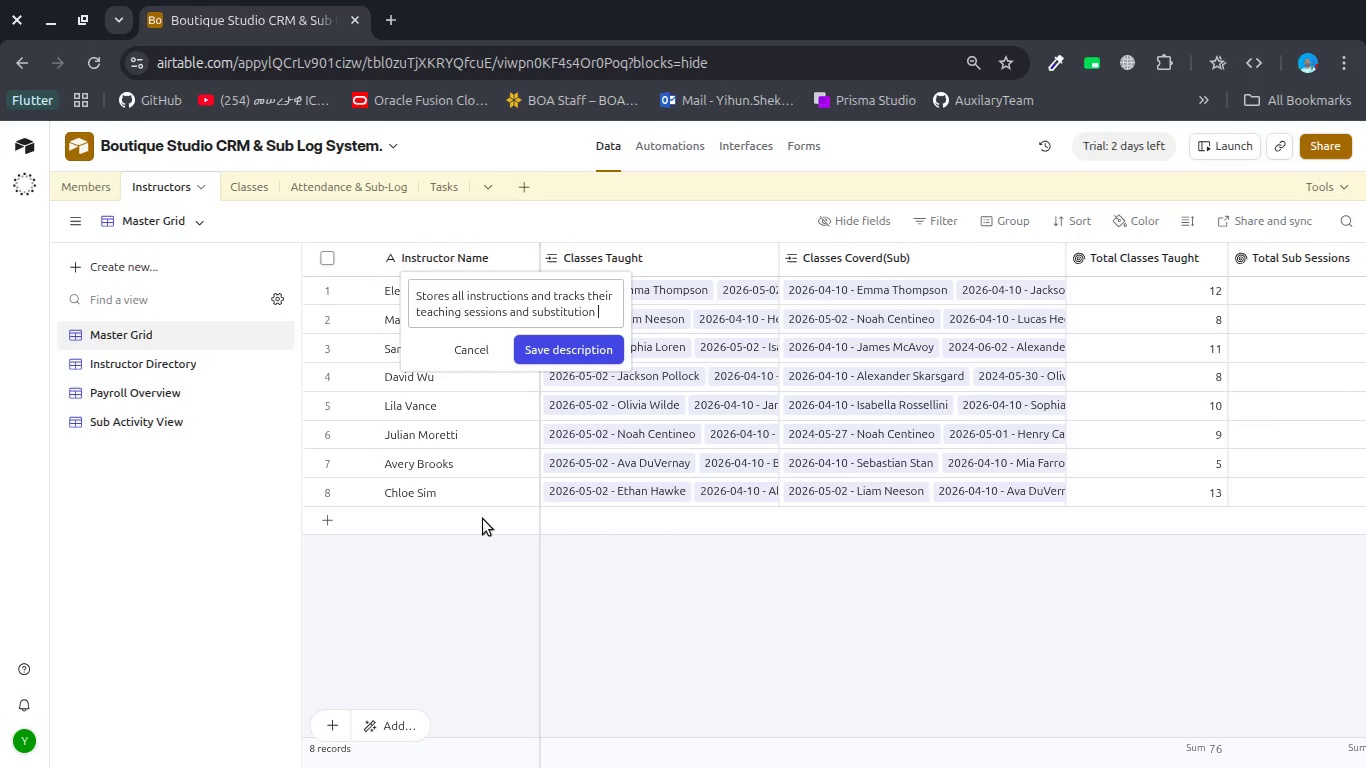 
wait(36.3)
 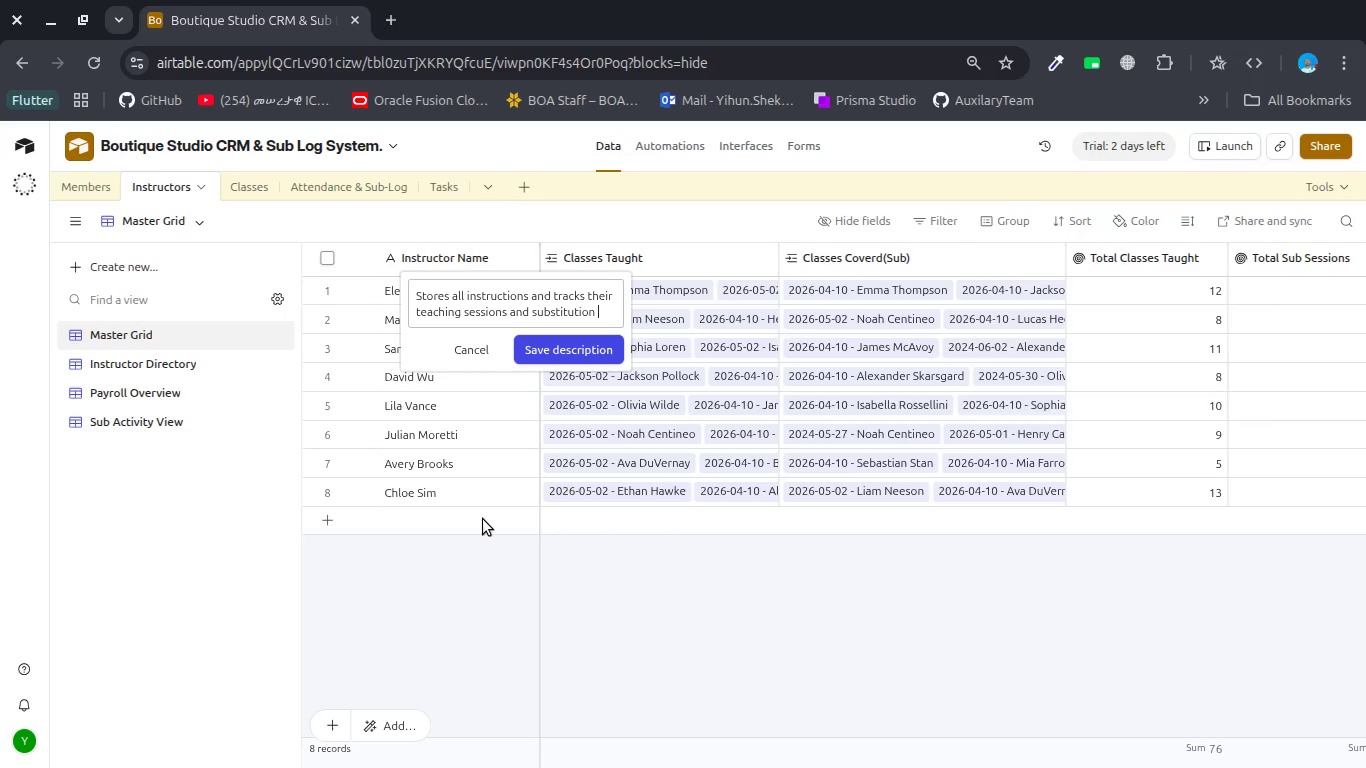 
type(activity for payroll)
 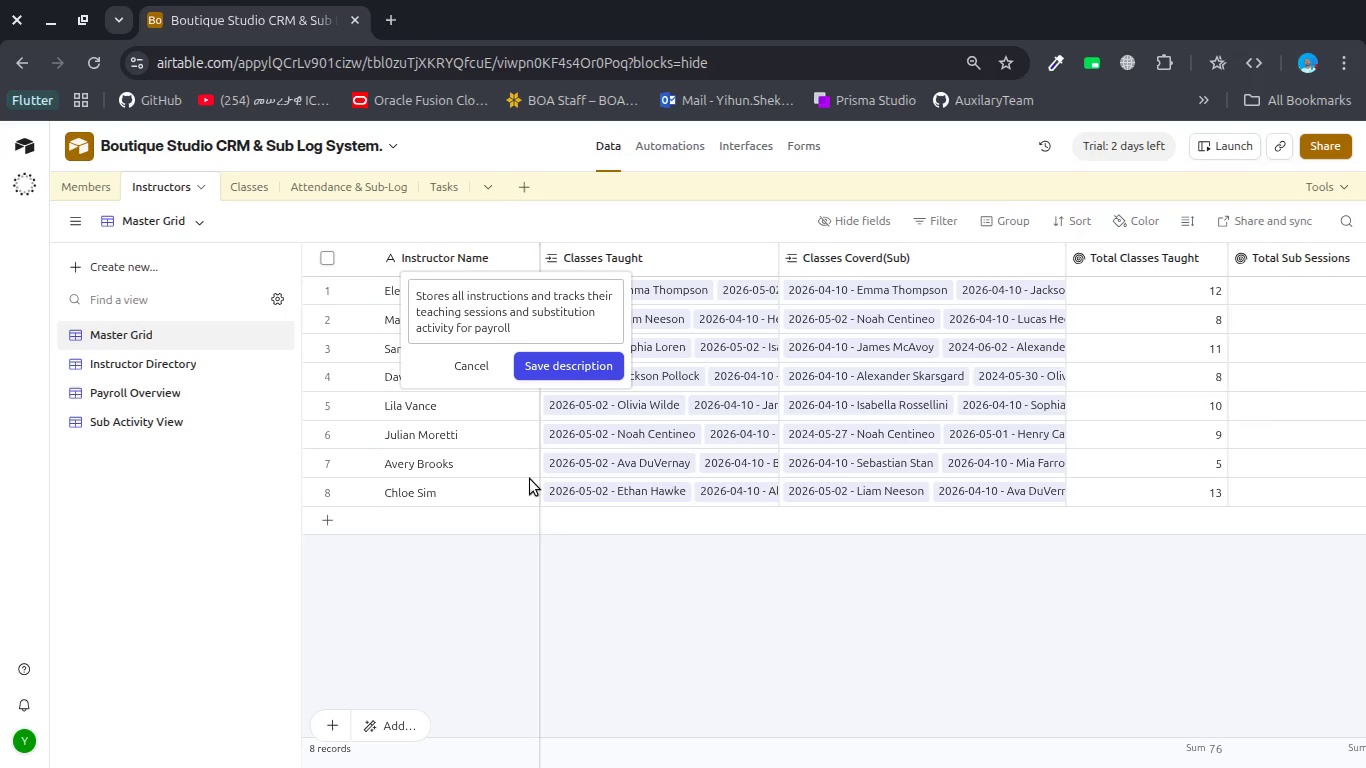 
type(and operatonal)
 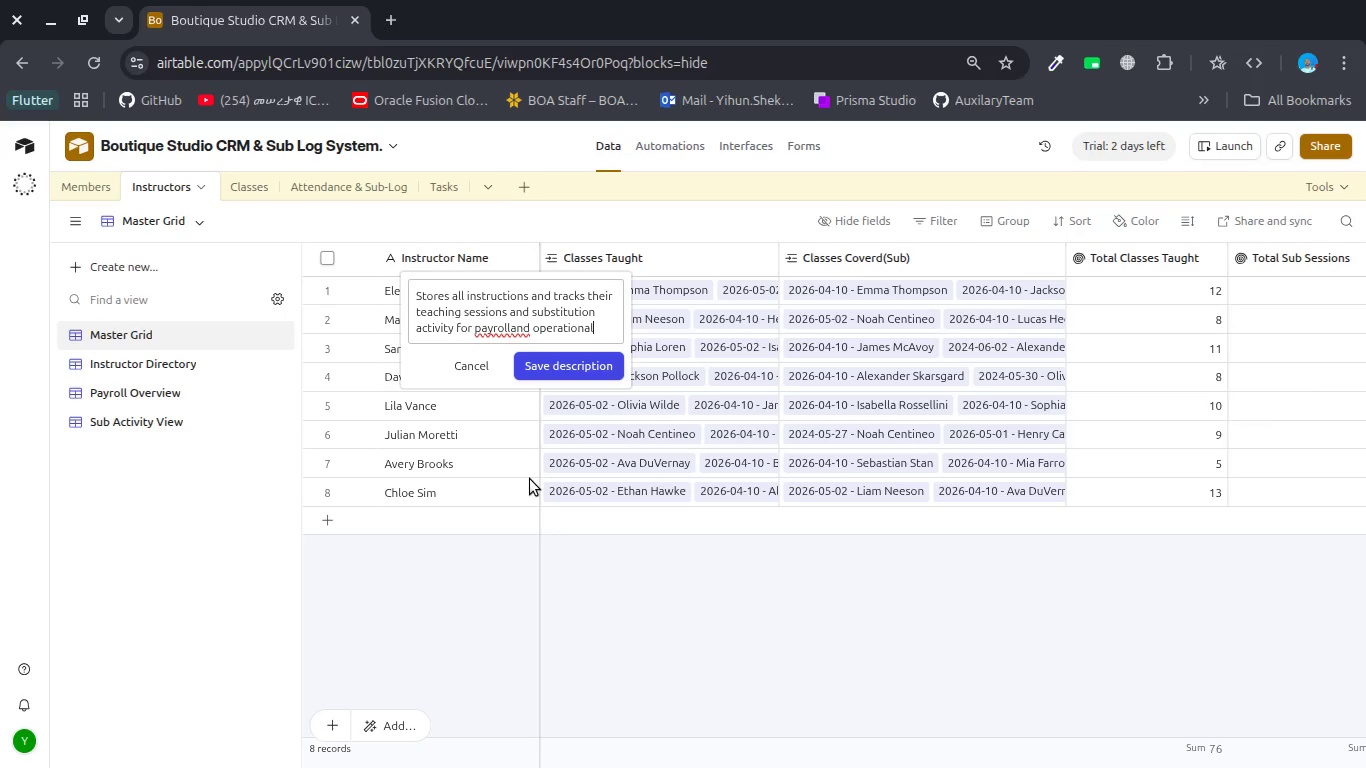 
hold_key(key=I, duration=0.34)
 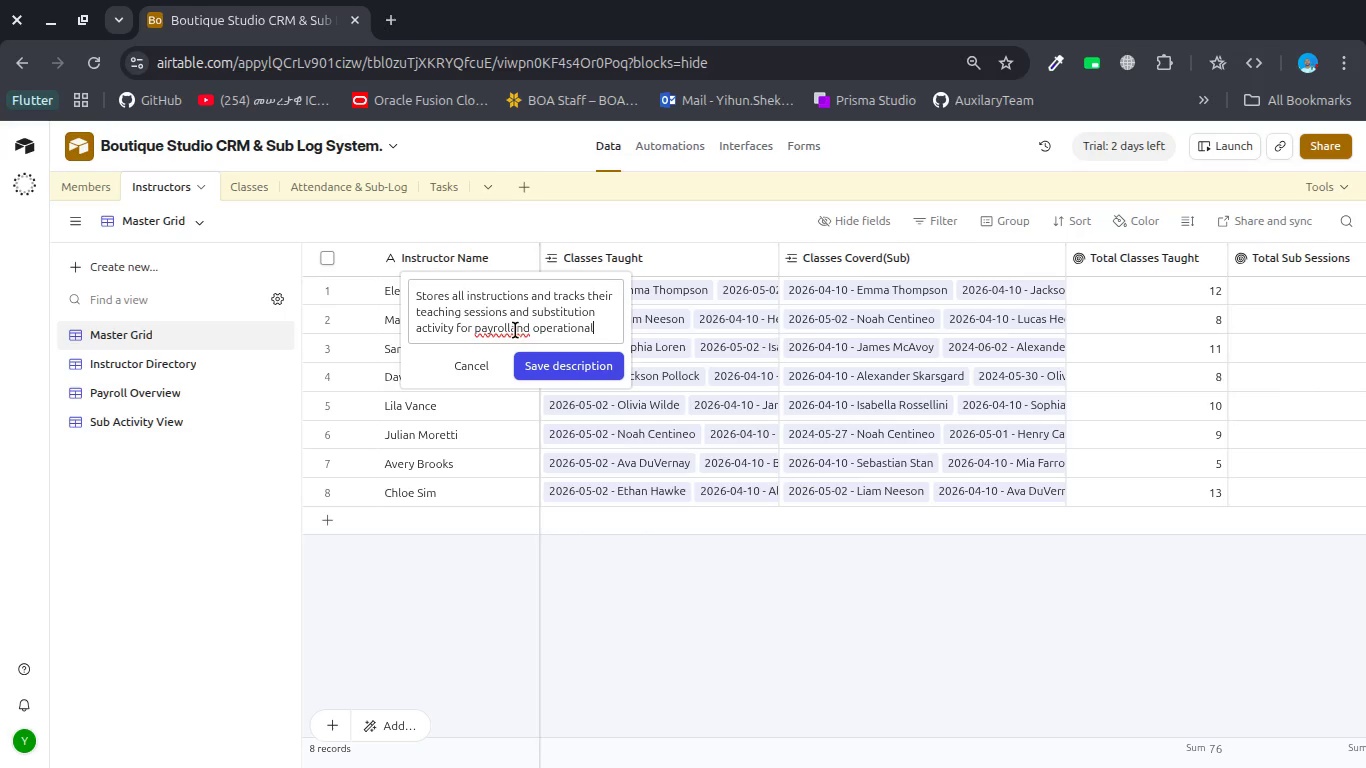 
left_click([510, 326])
 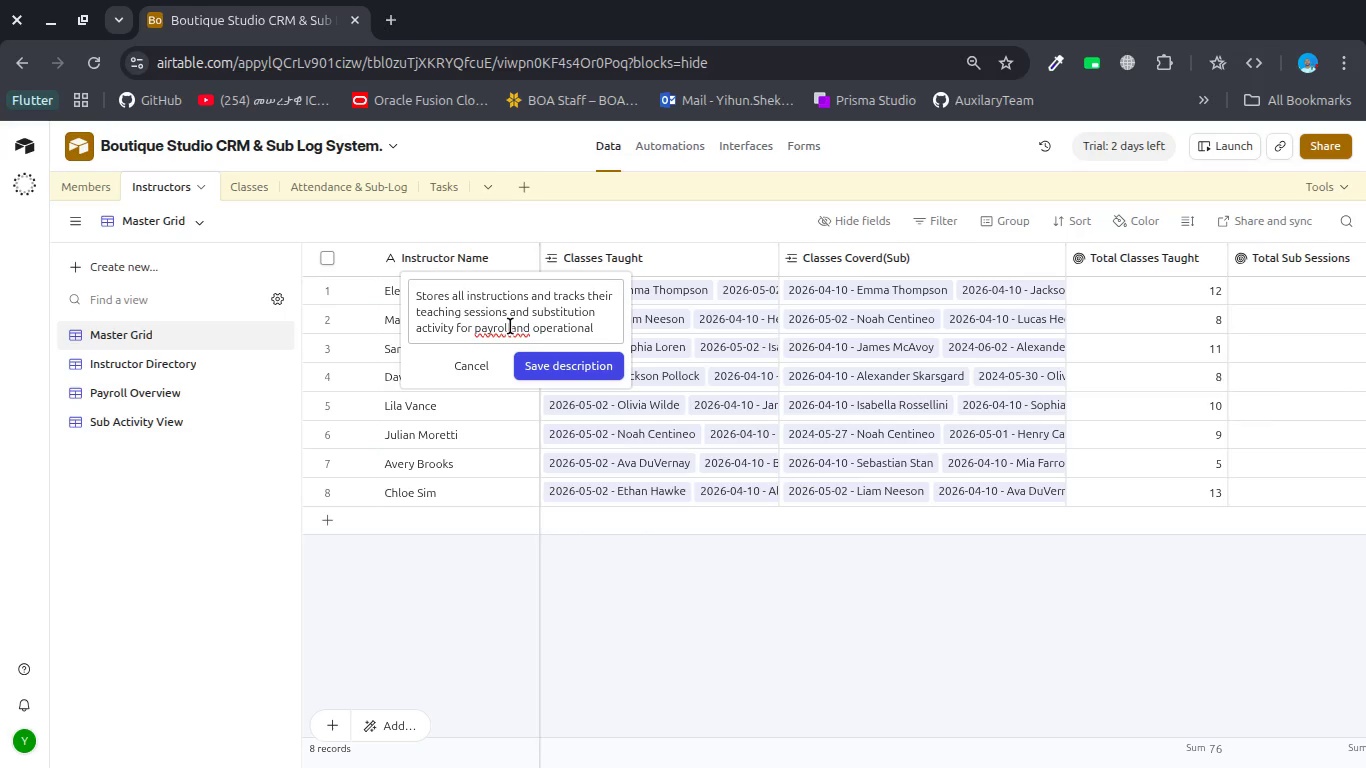 
key(Space)
 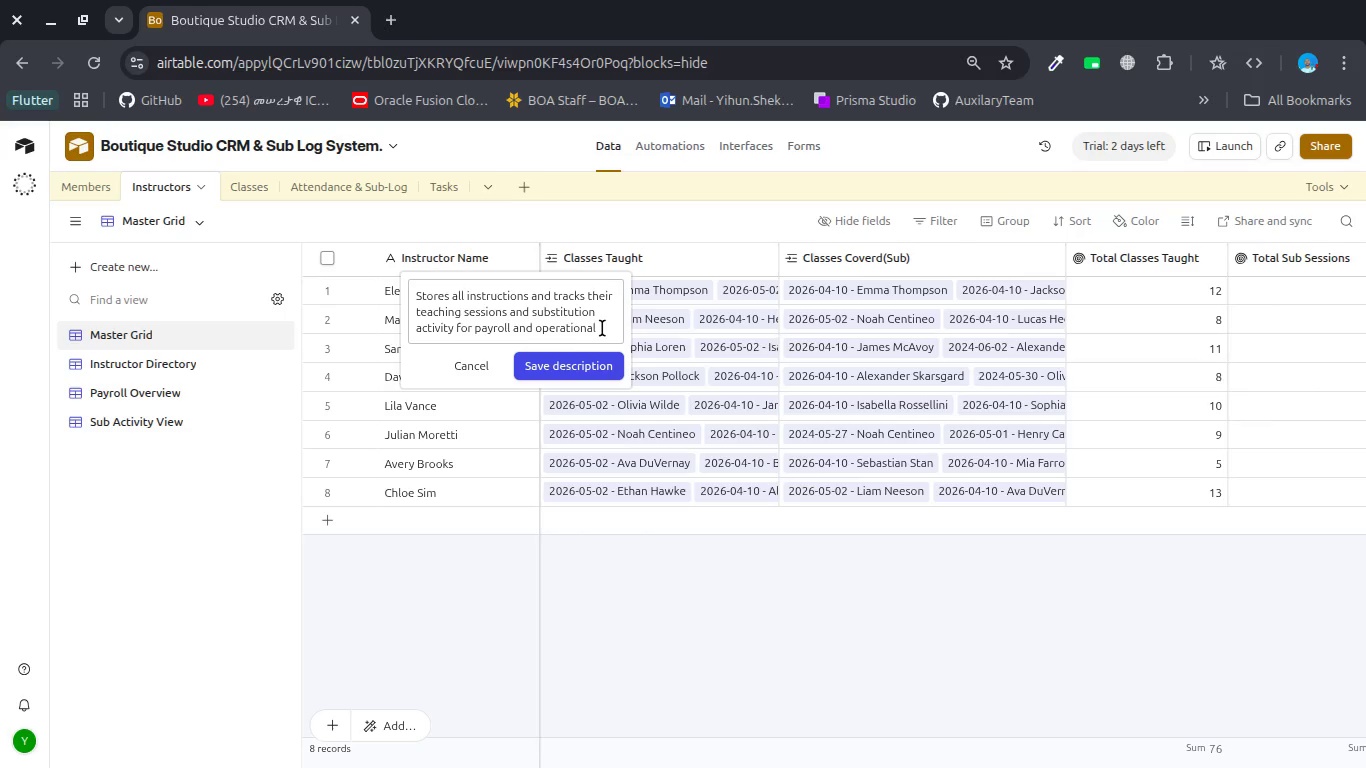 
left_click([603, 328])
 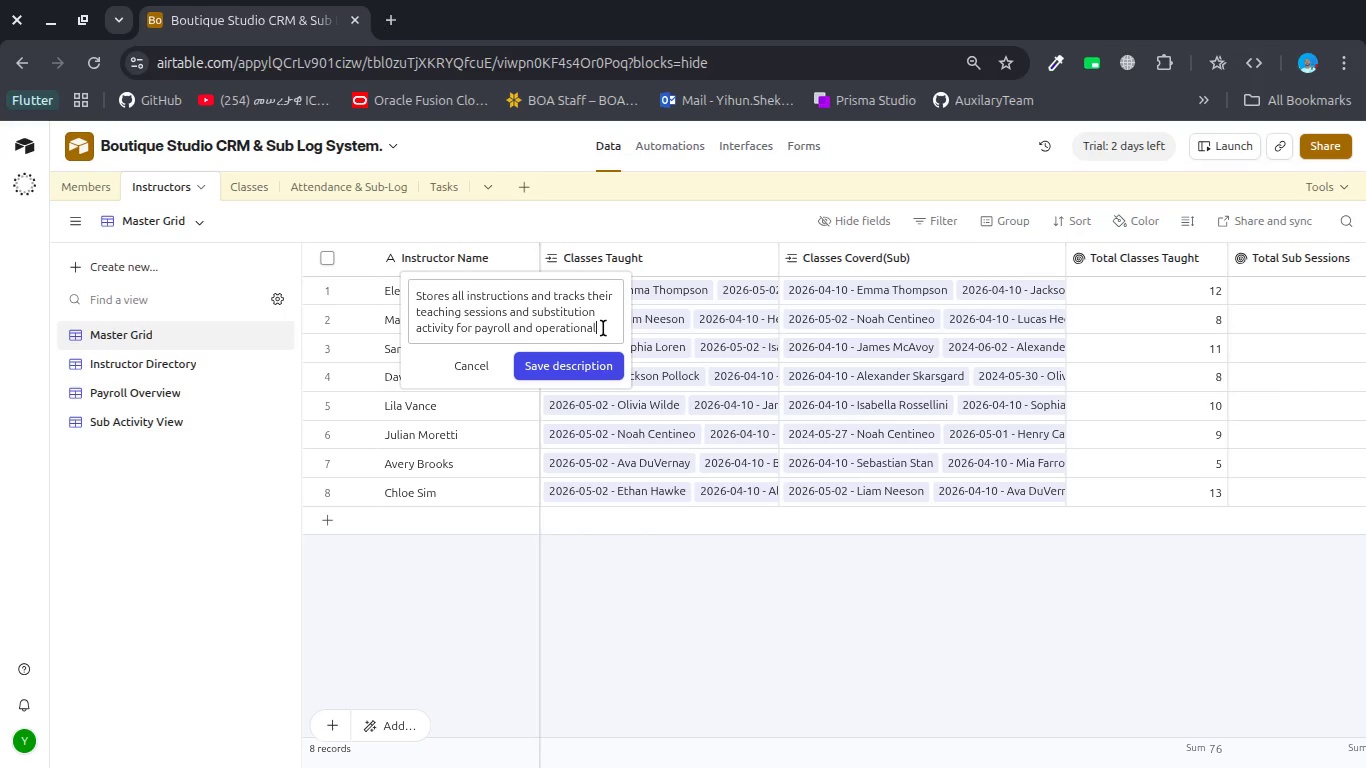 
key(Space)
 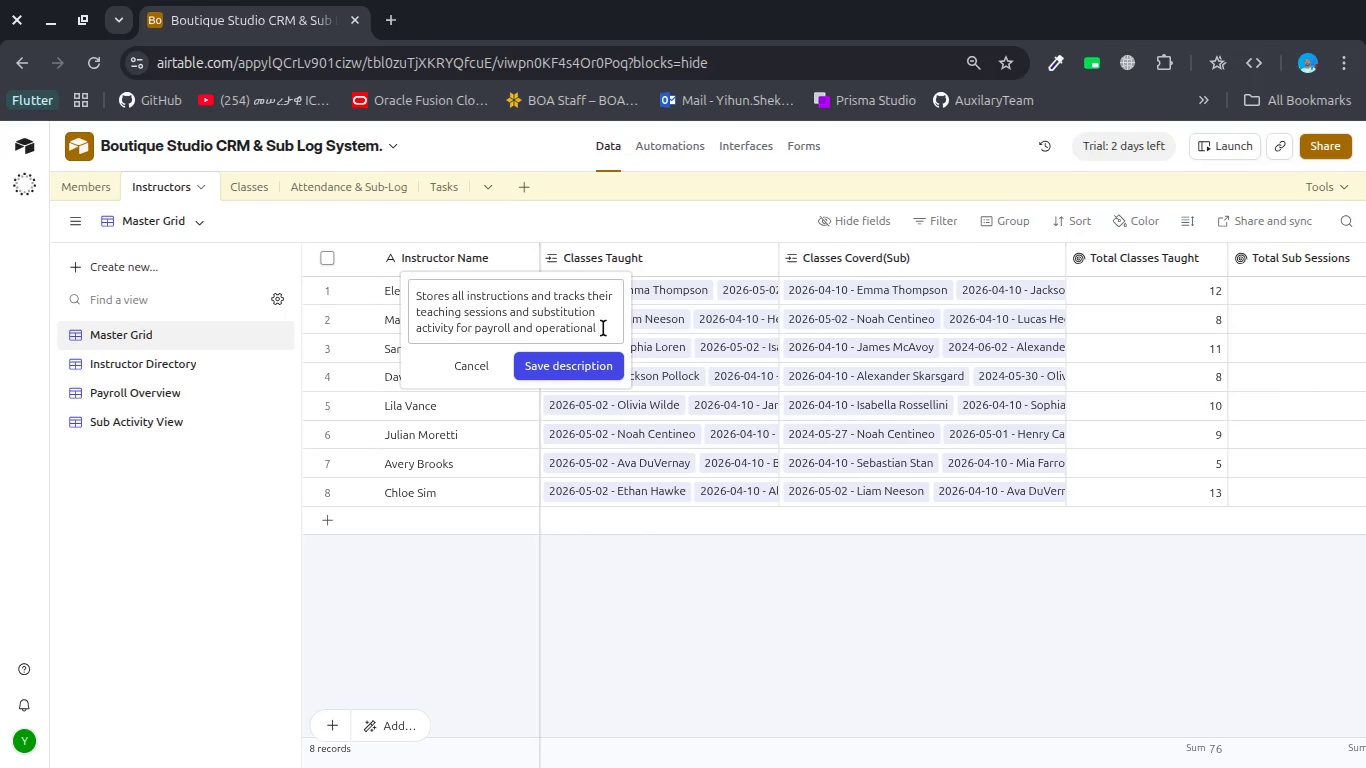 
type(visiblity.)
 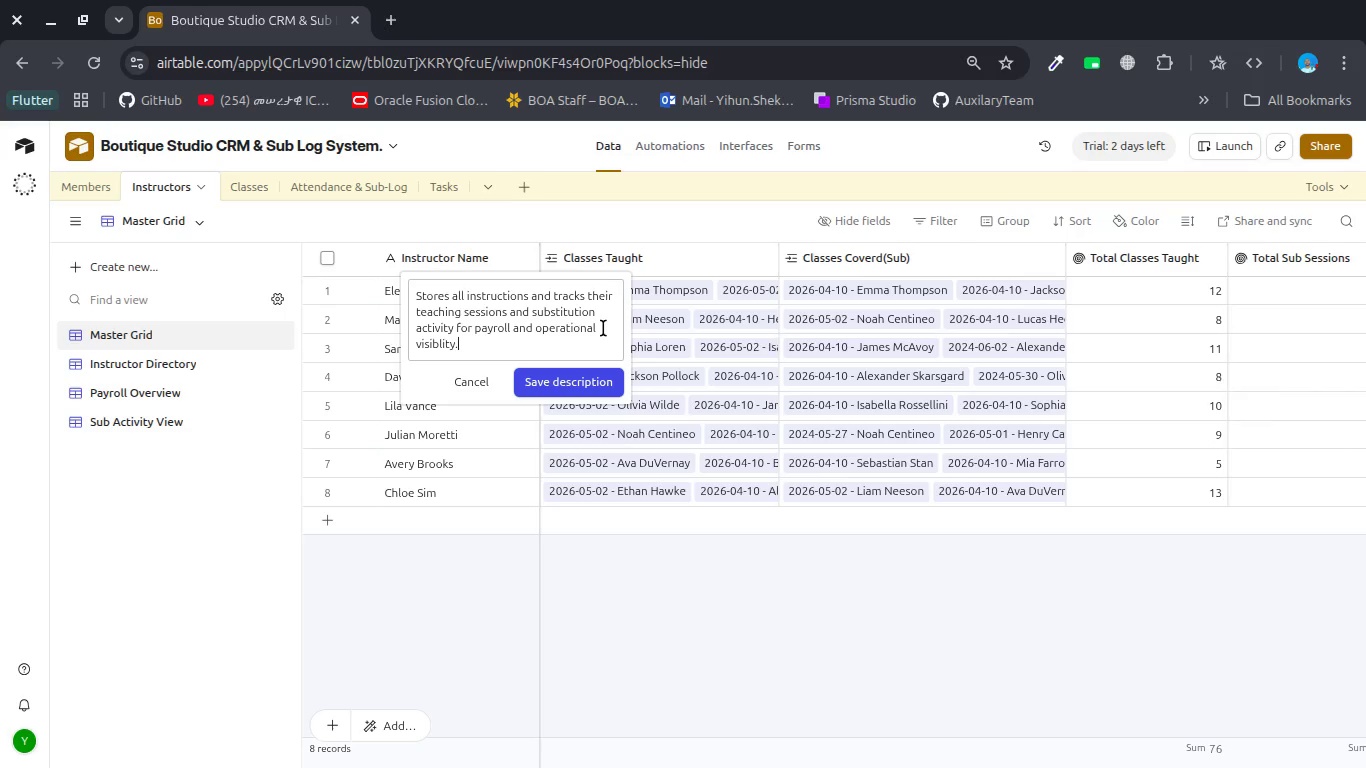 
wait(22.33)
 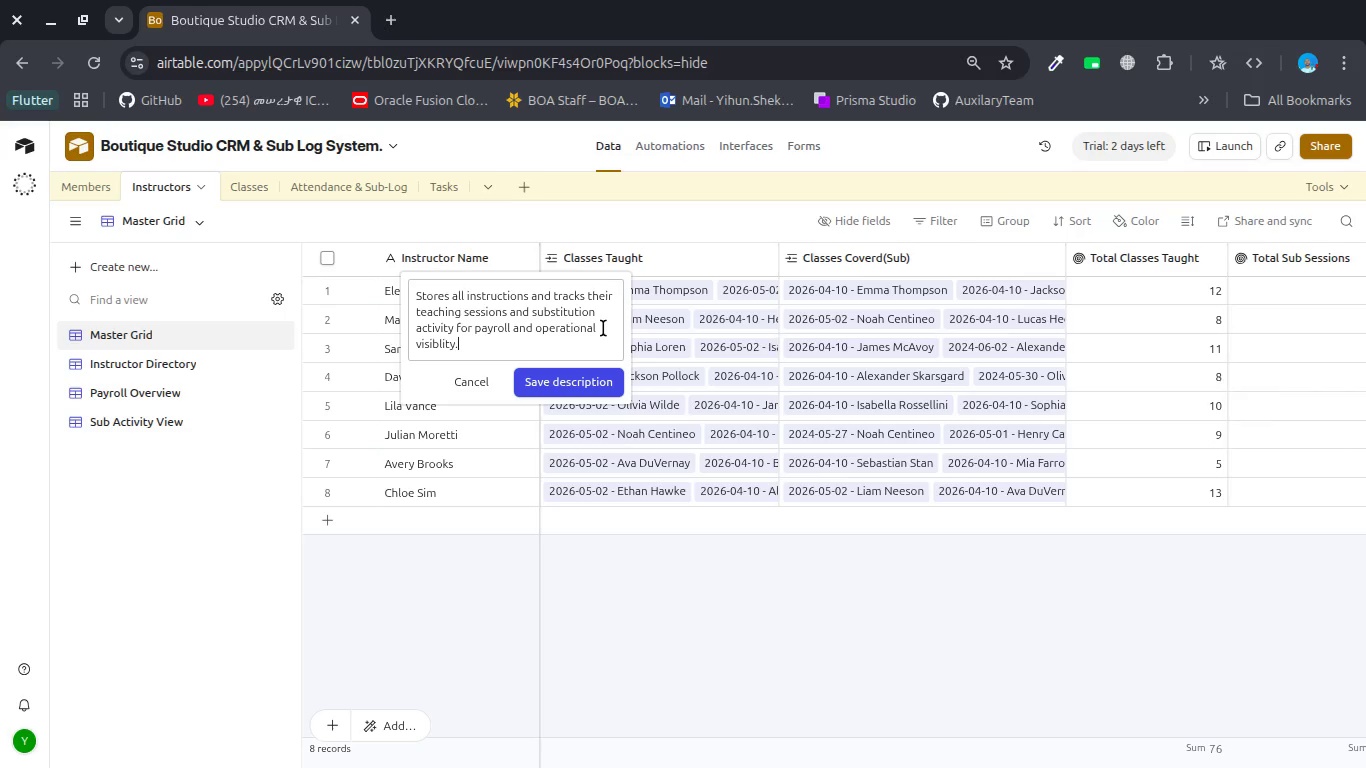 
left_click([577, 382])
 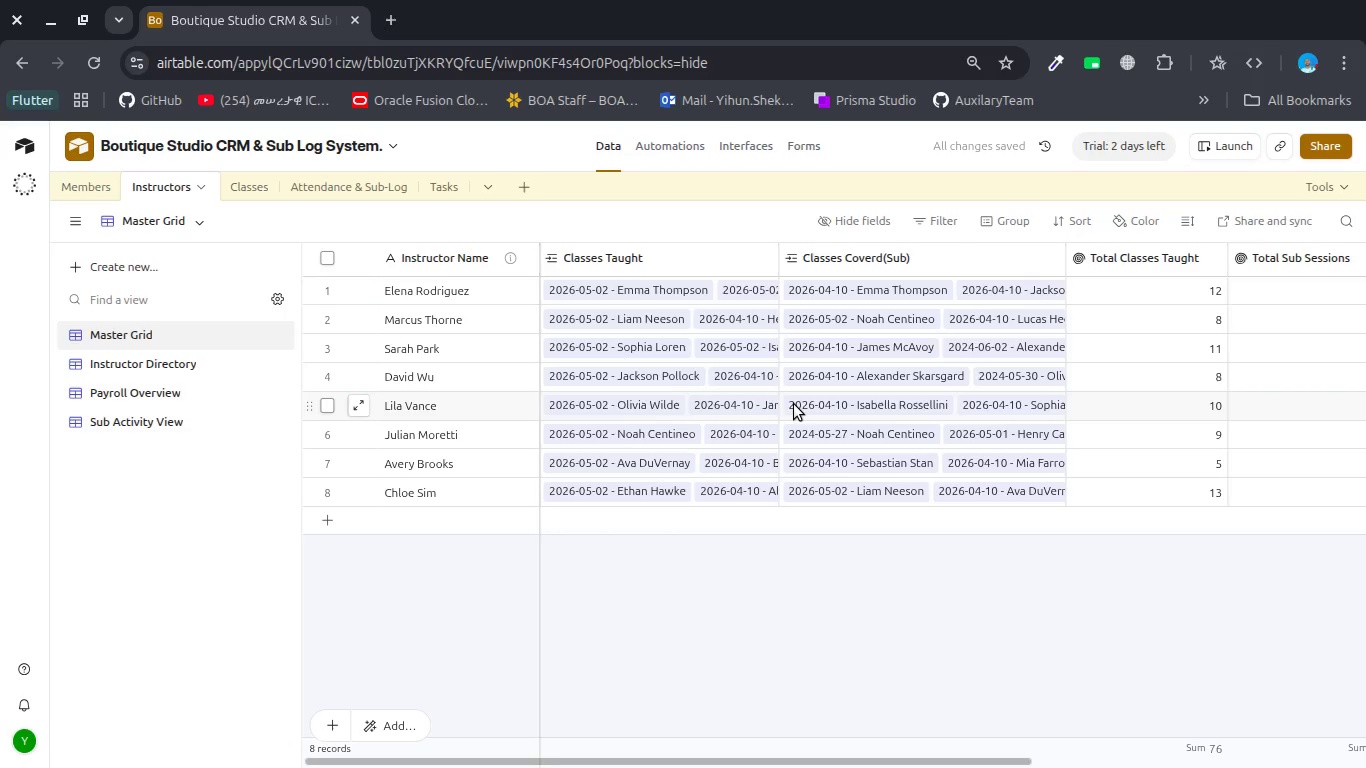 
scroll: coordinate [794, 404], scroll_direction: up, amount: 4.0
 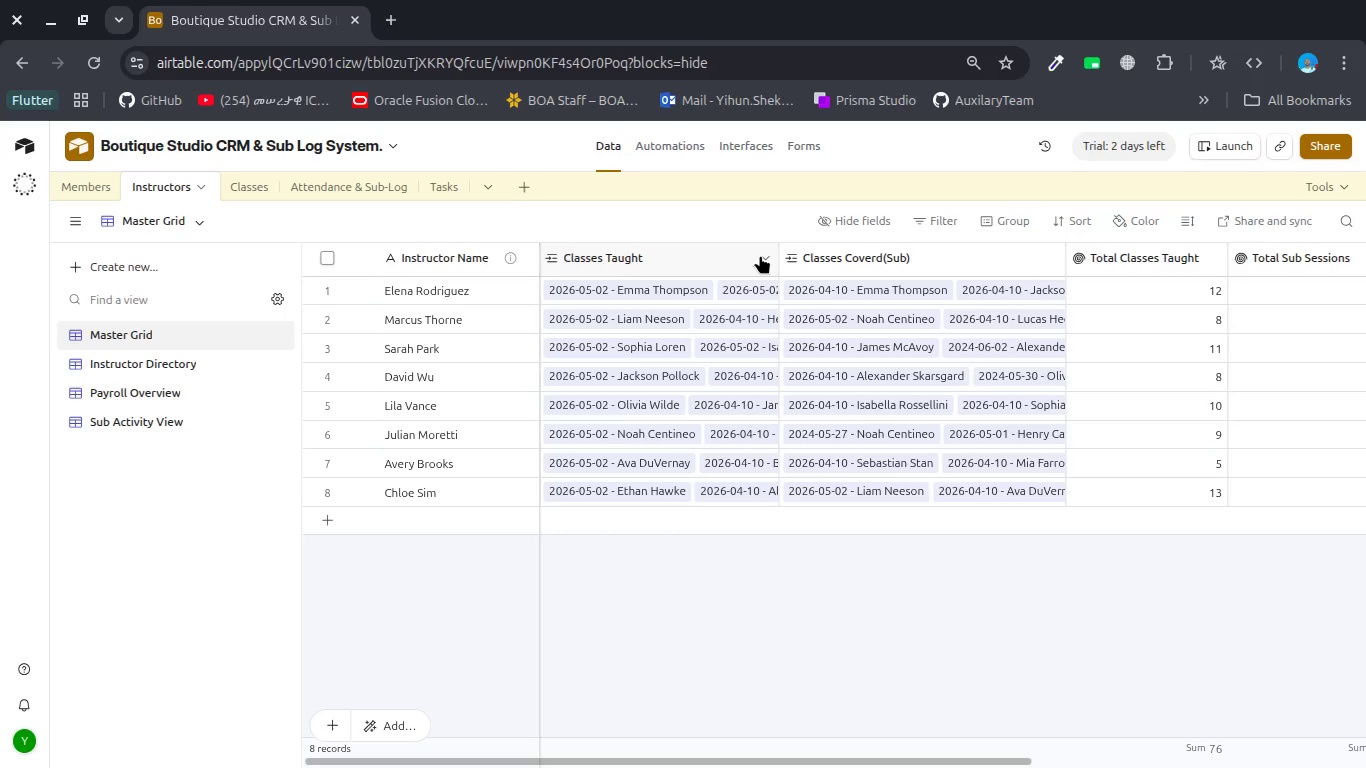 
wait(11.5)
 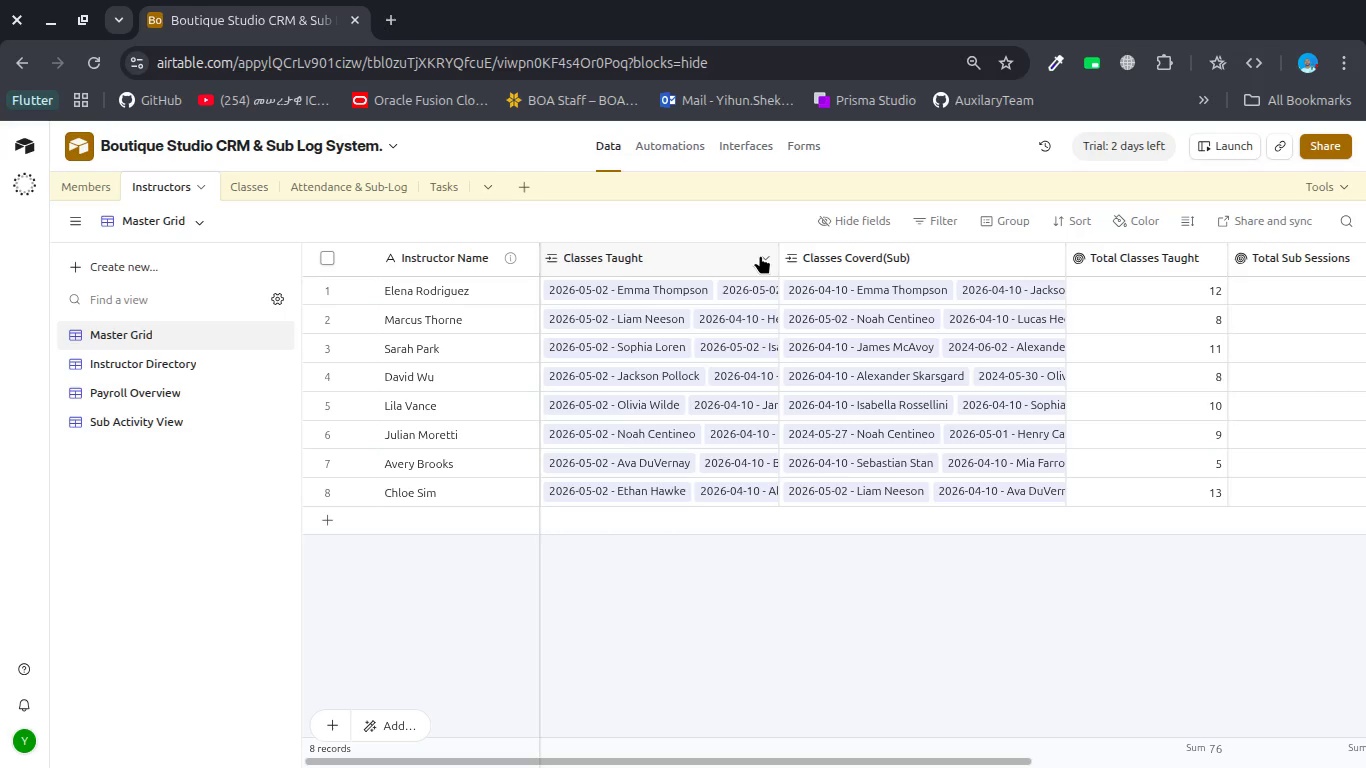 
left_click([511, 263])
 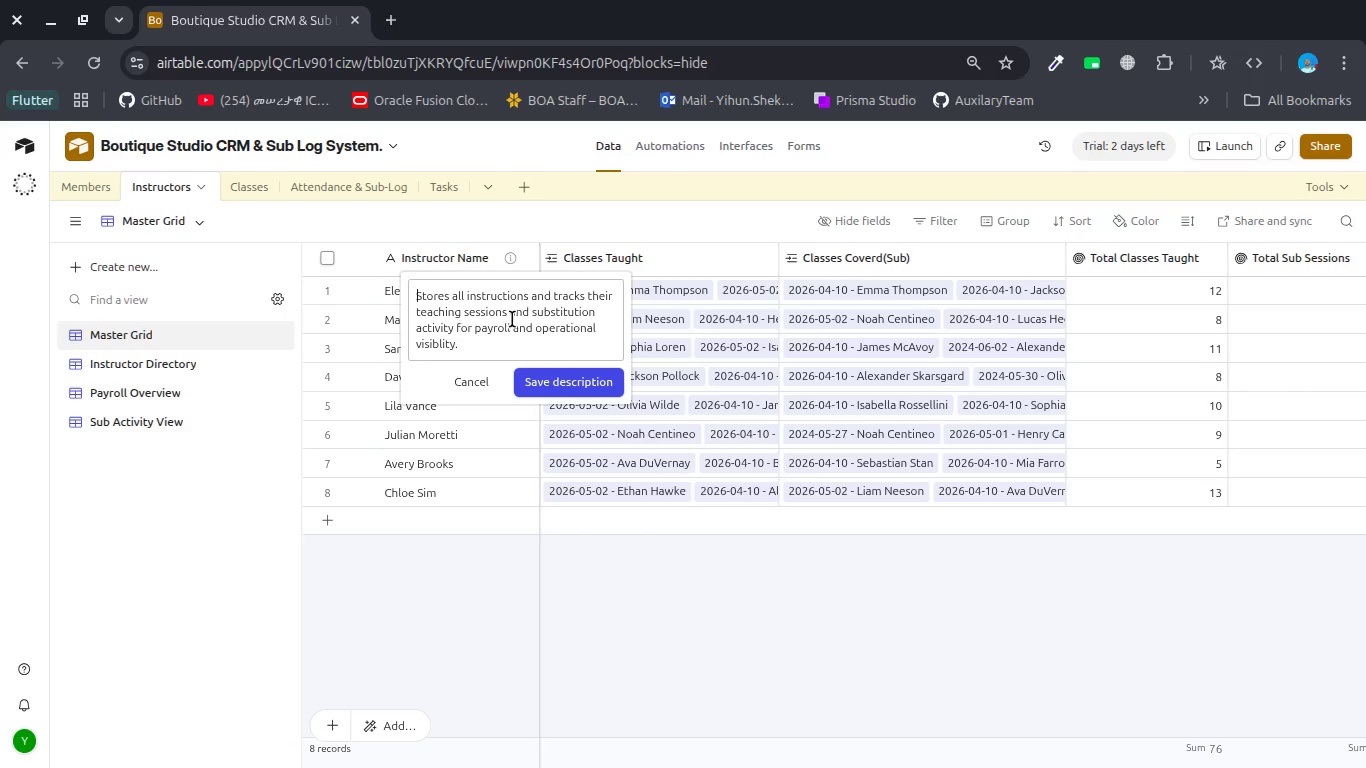 
left_click([512, 319])
 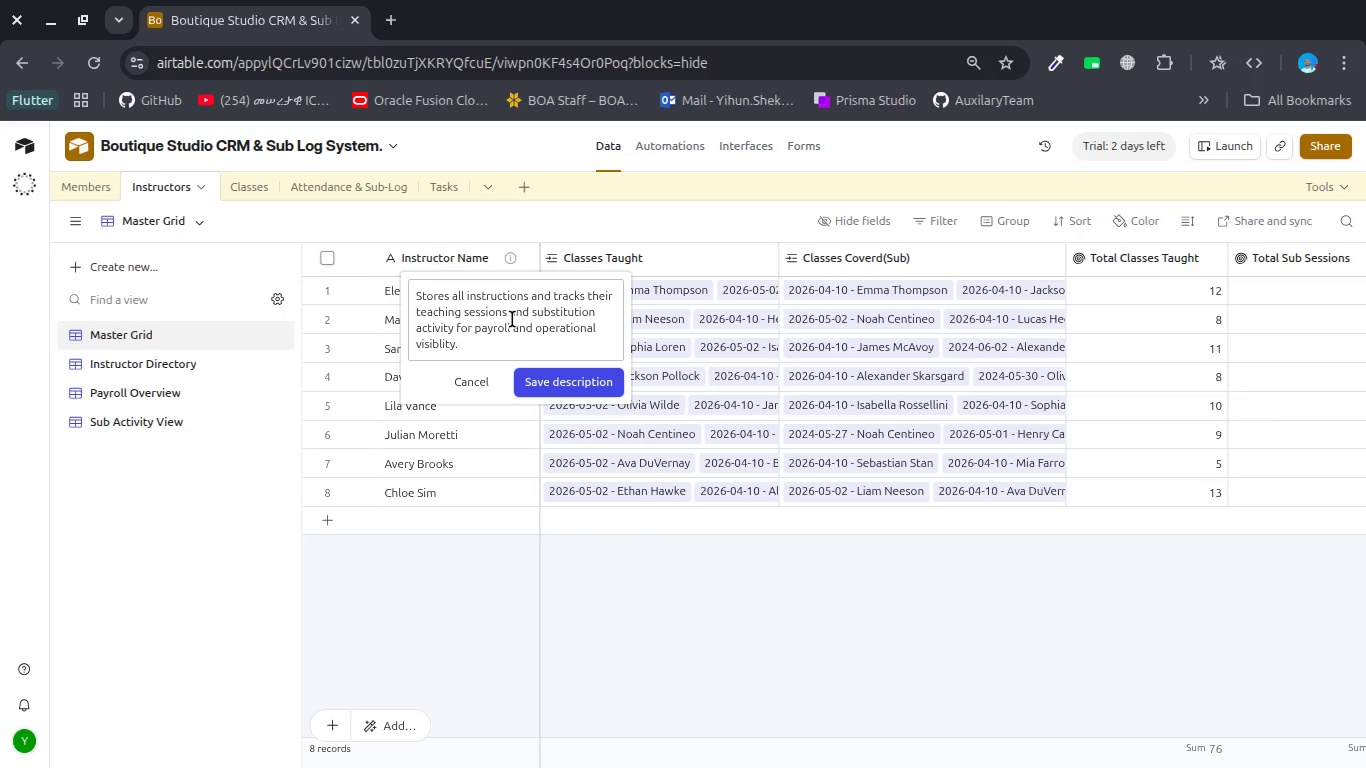 
key(Control+A)
 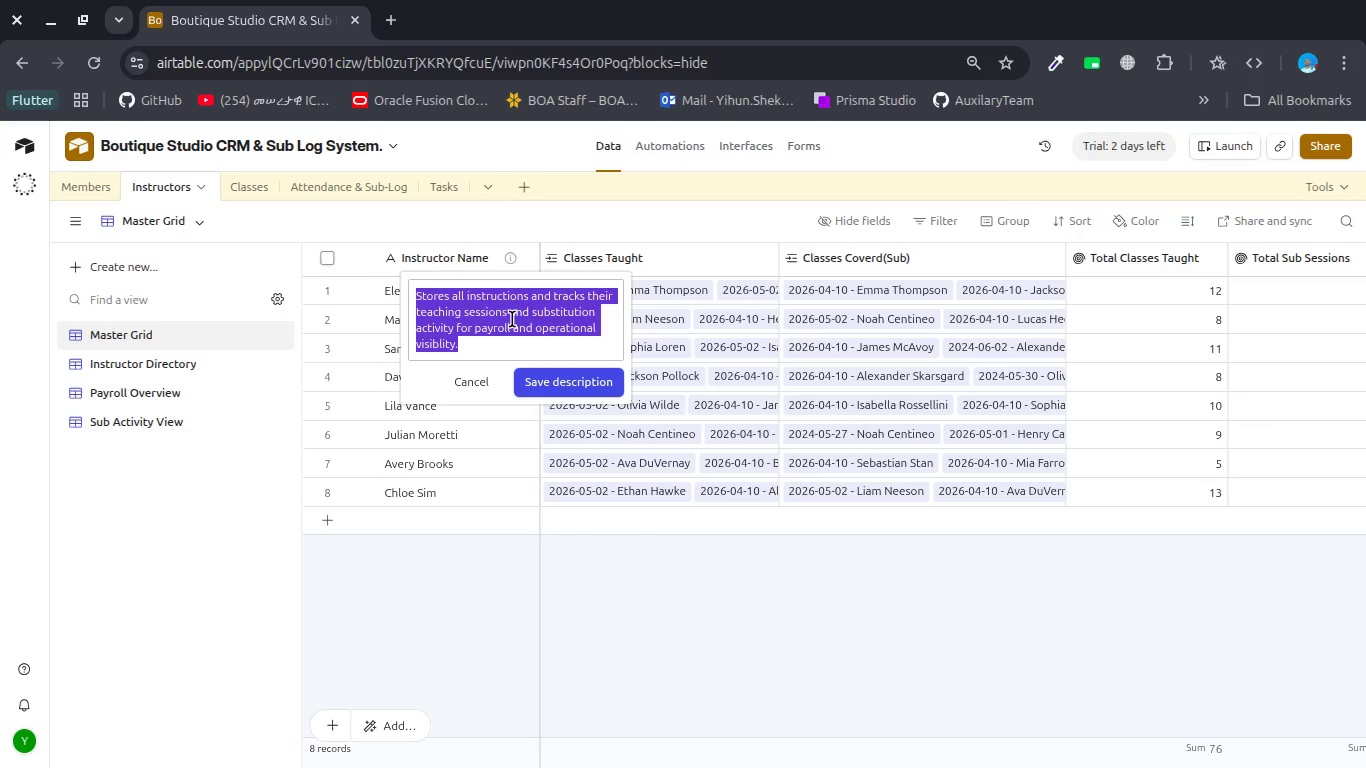 
key(Control+C)
 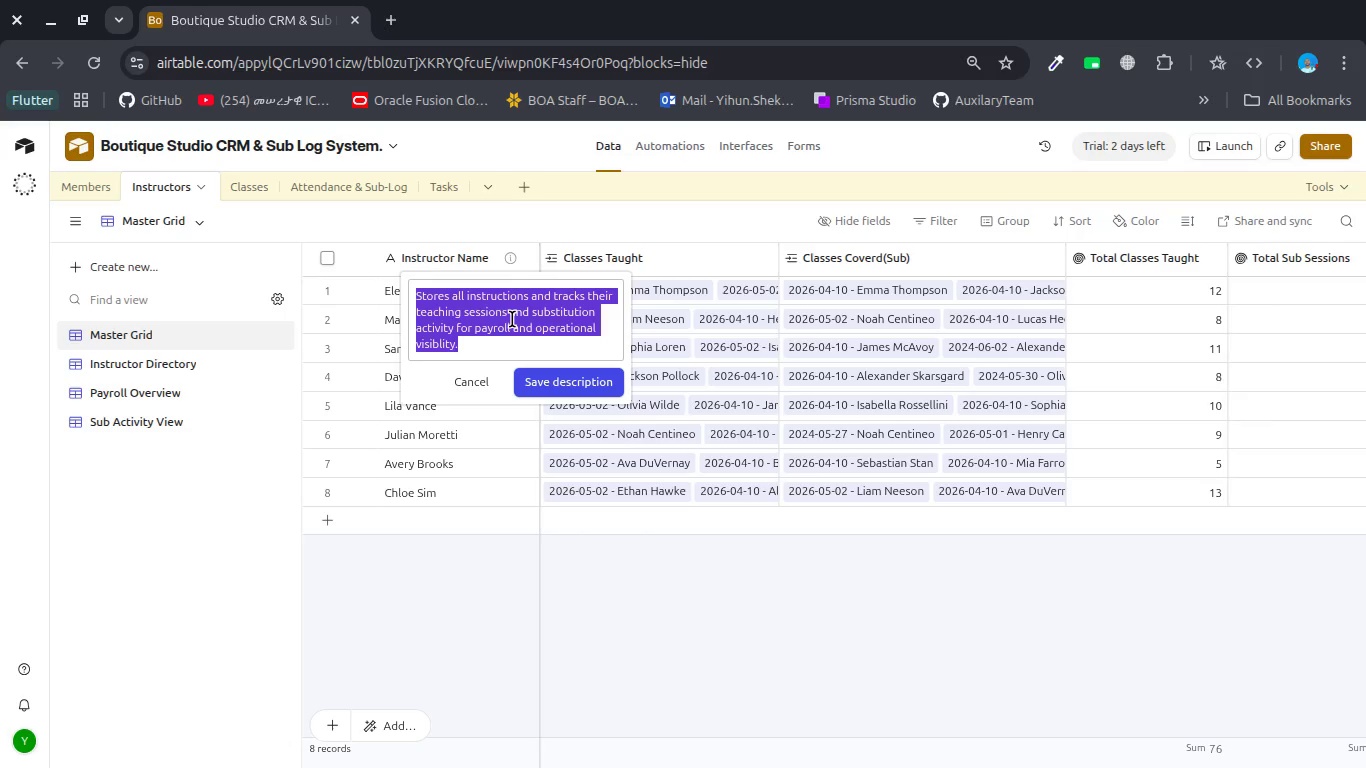 
key(Control+C)
 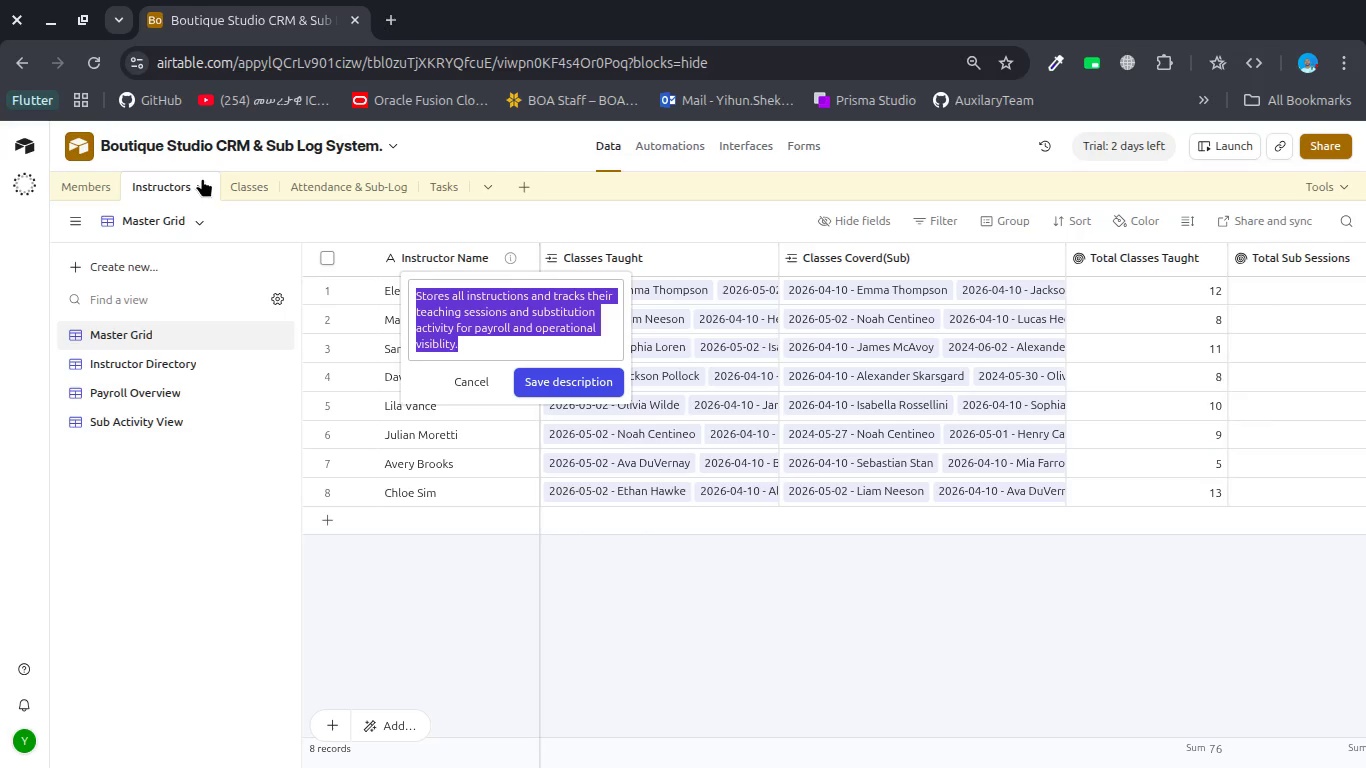 
left_click([204, 187])
 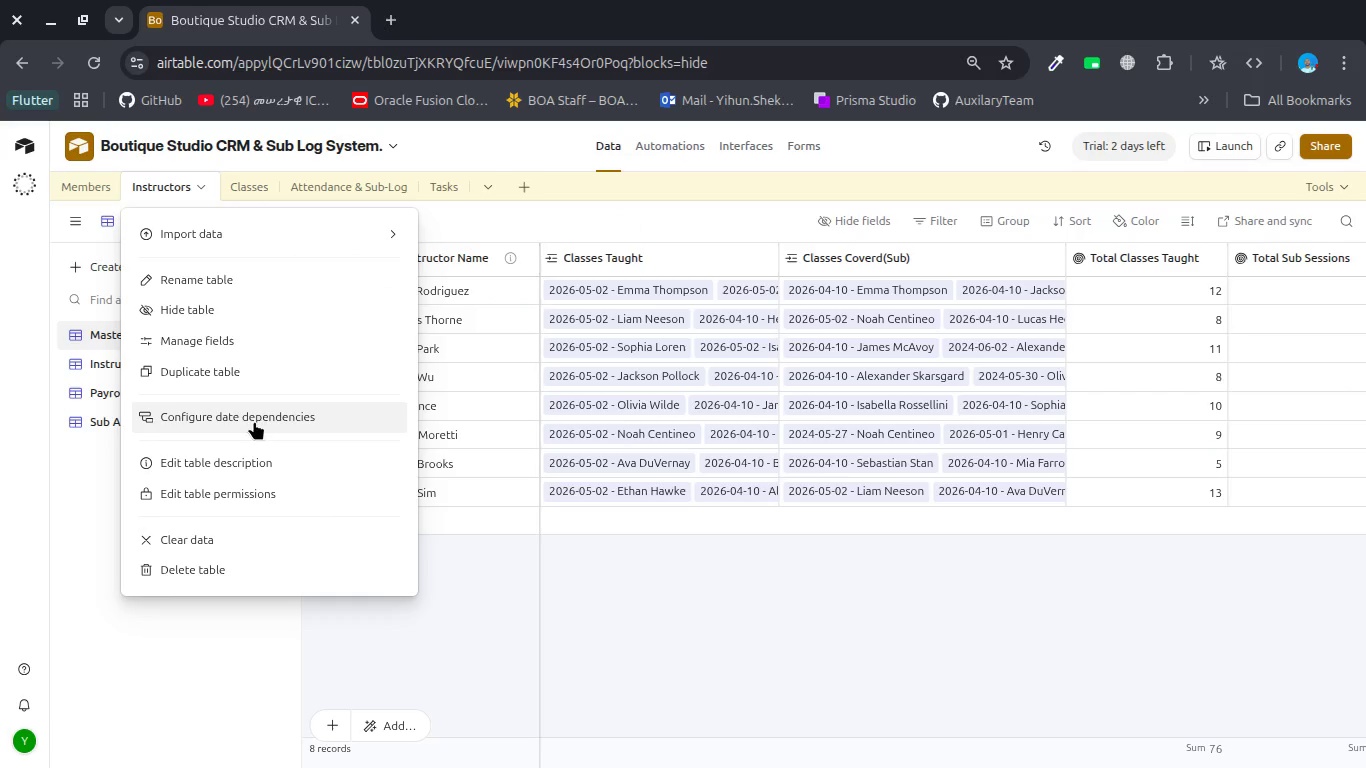 
left_click([251, 461])
 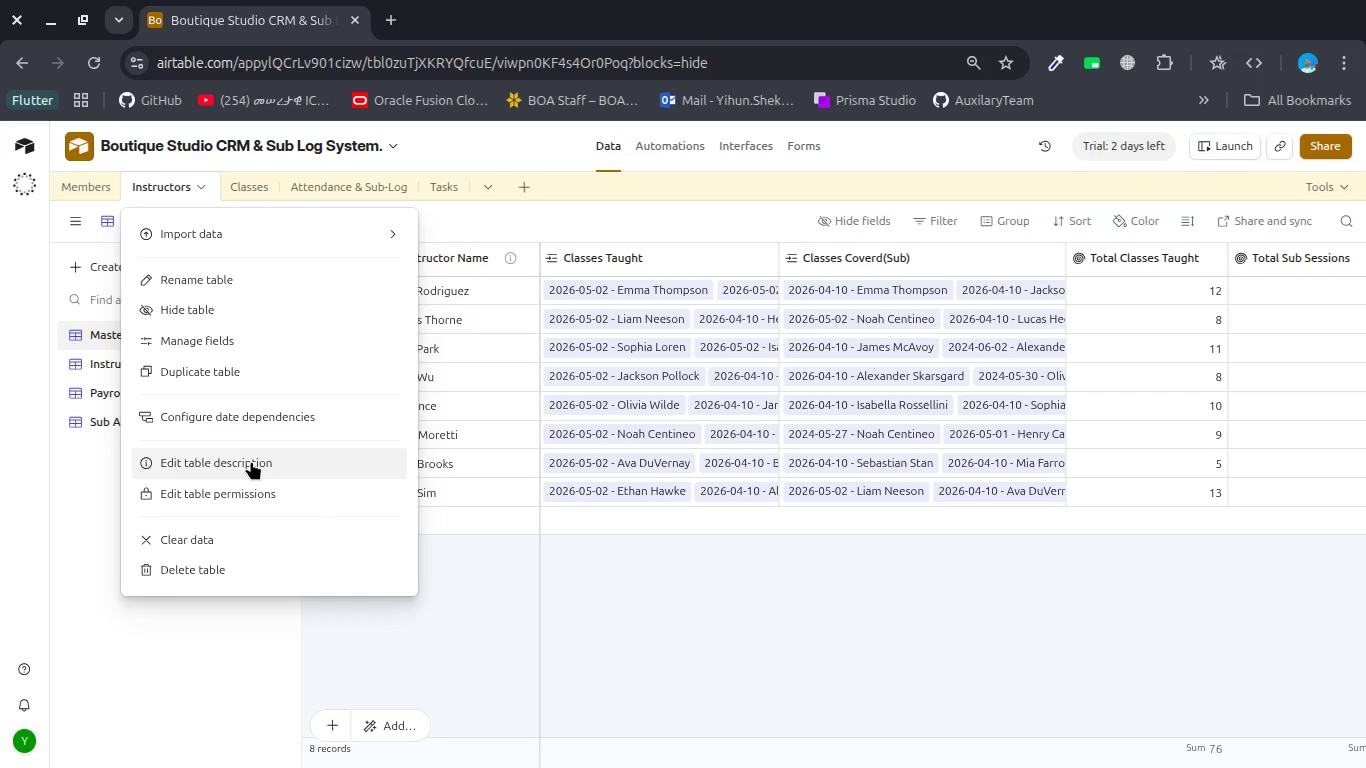 
key(Control+V)
 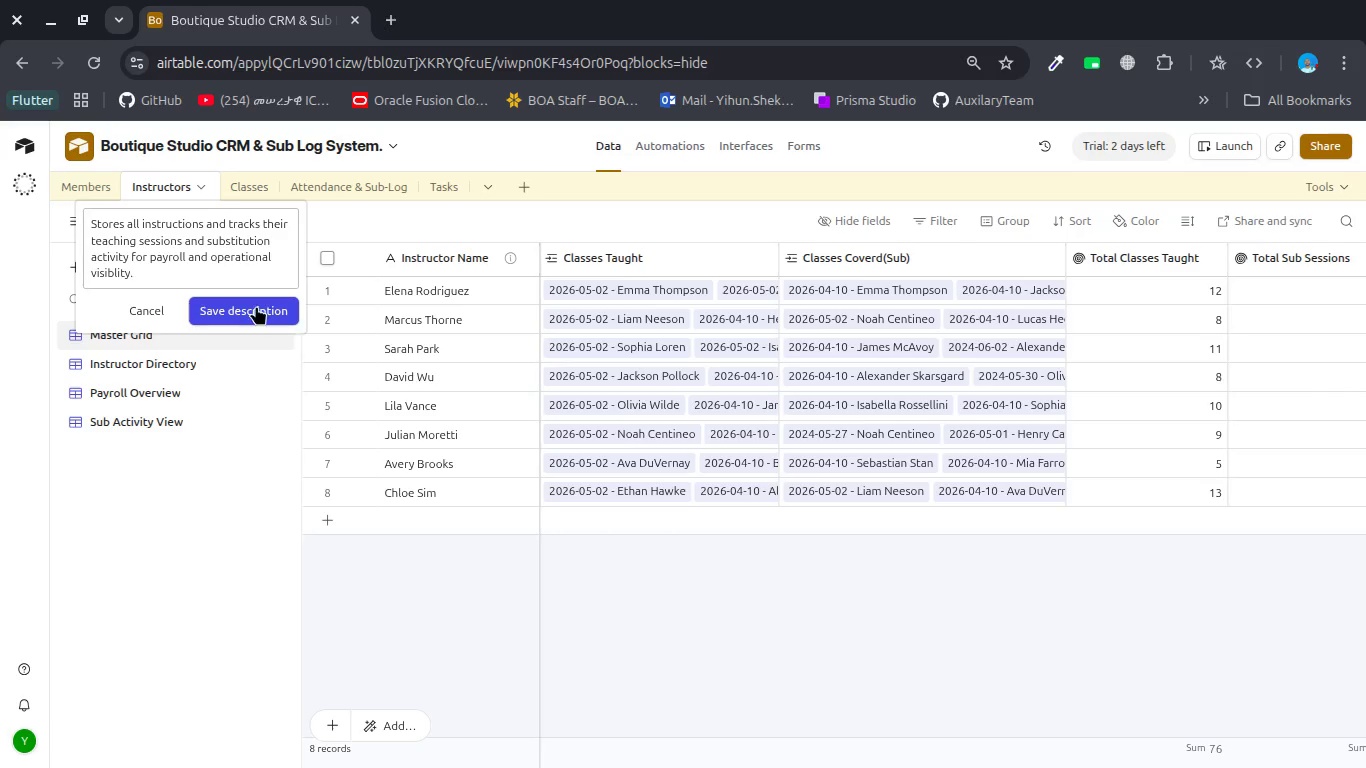 
left_click([255, 305])
 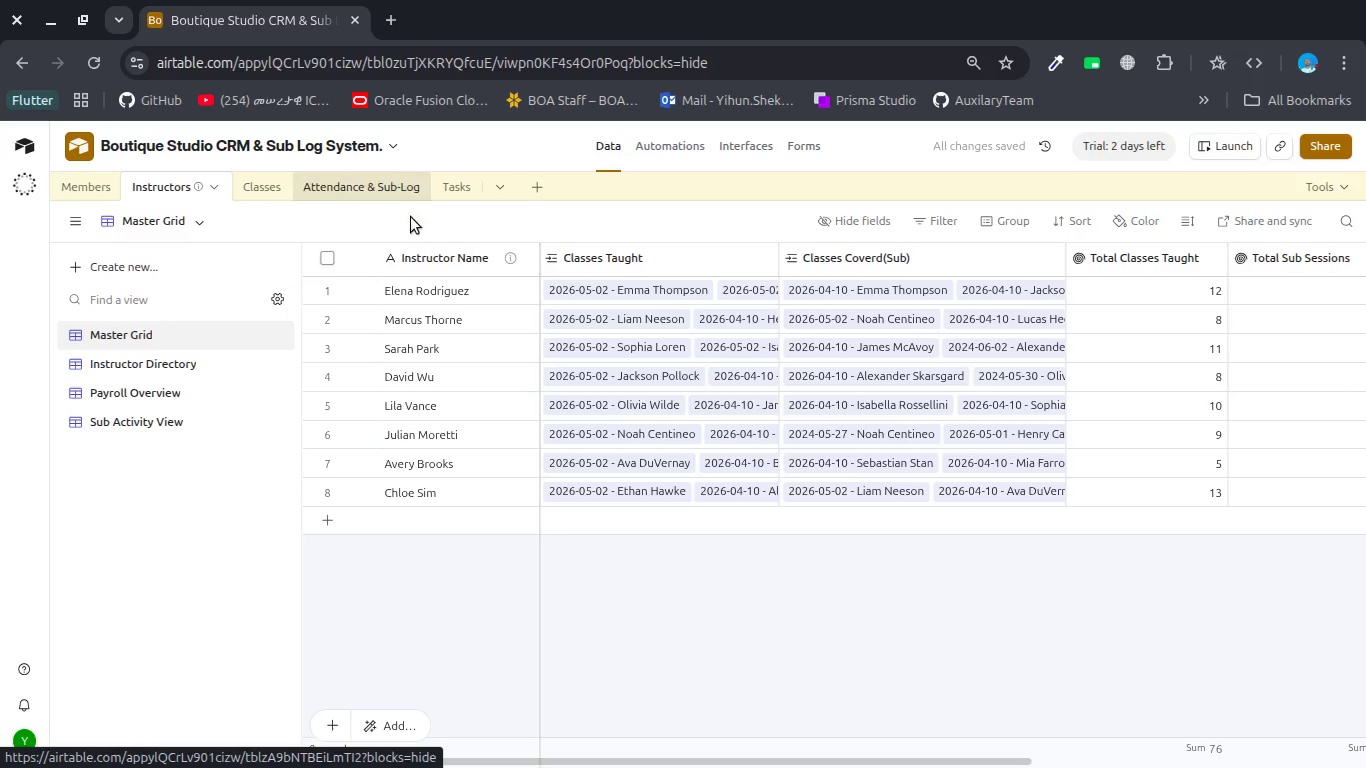 
left_click([517, 252])
 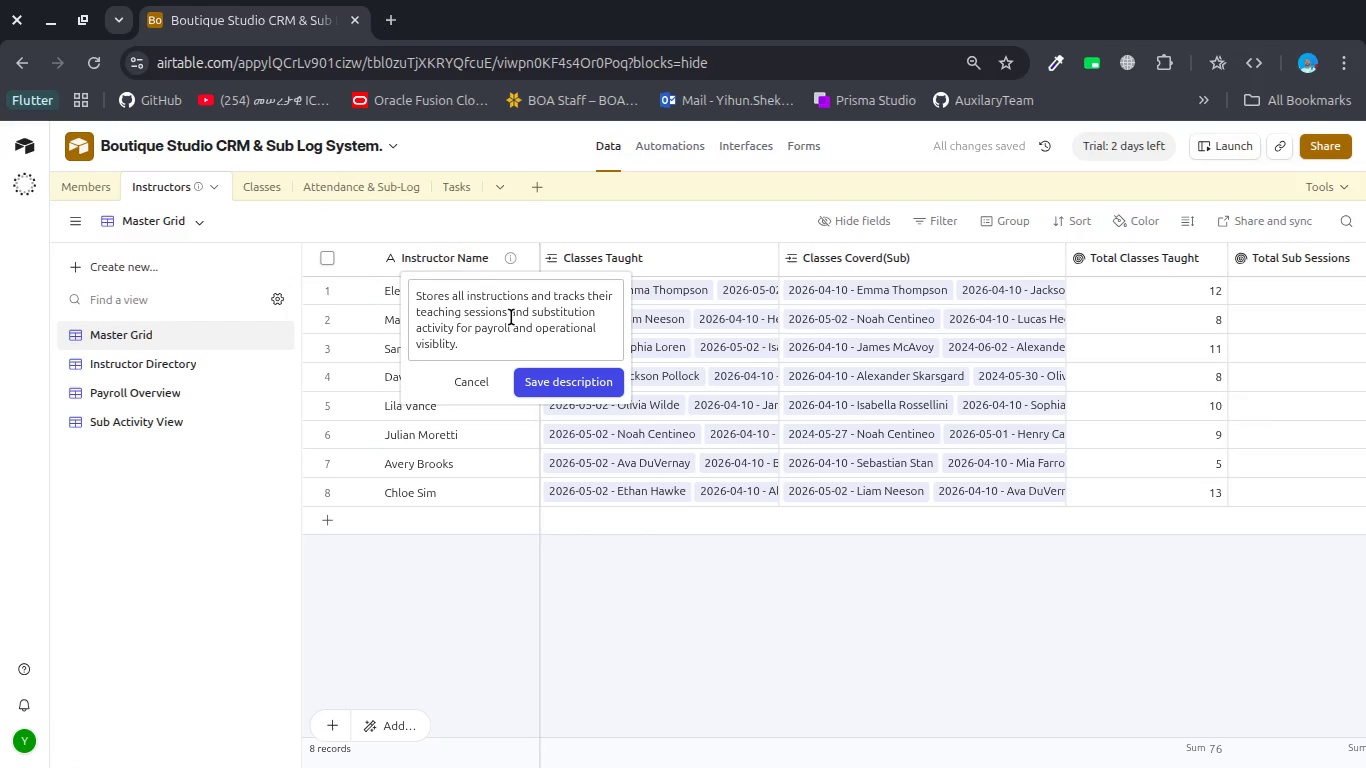 
double_click([511, 317])
 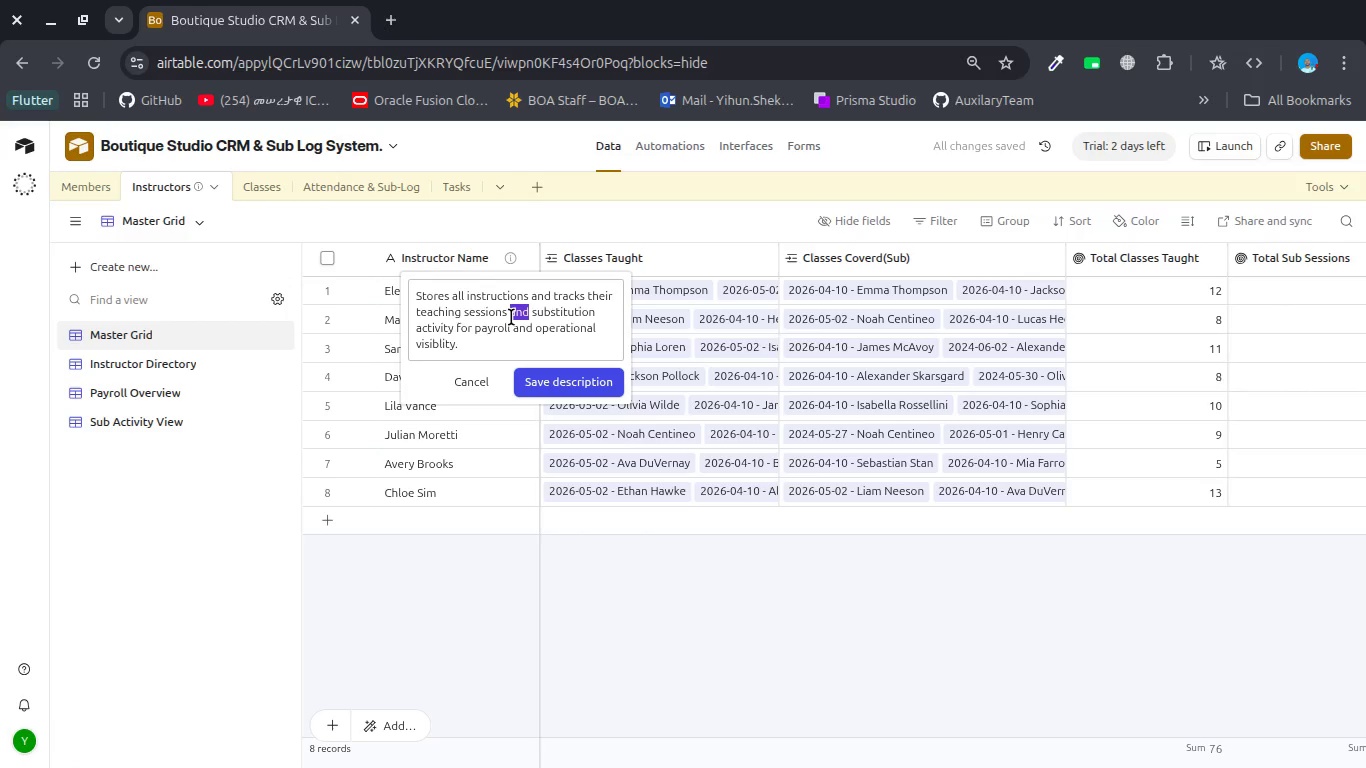 
triple_click([511, 317])
 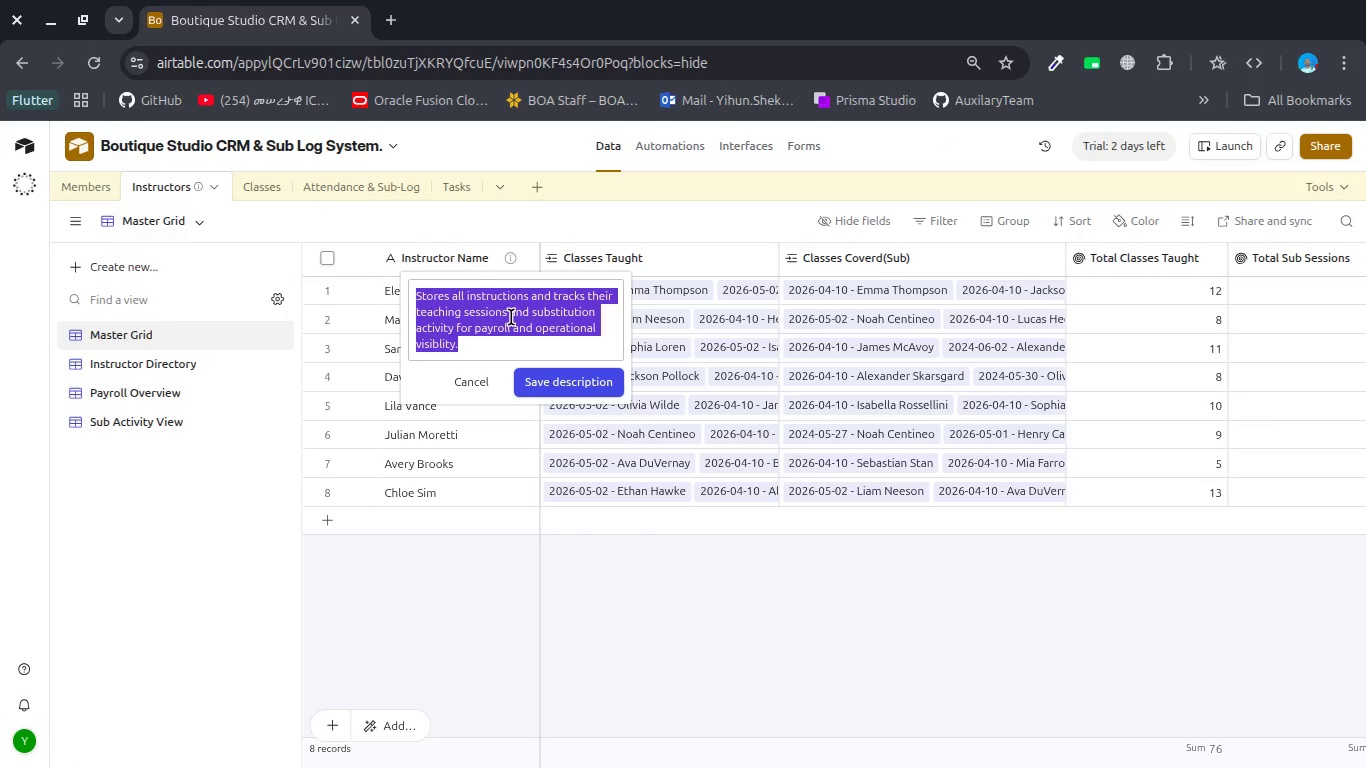 
type( Primary identifir)
key(Backspace)
type(err)
key(Backspace)
type( for each instructon )
 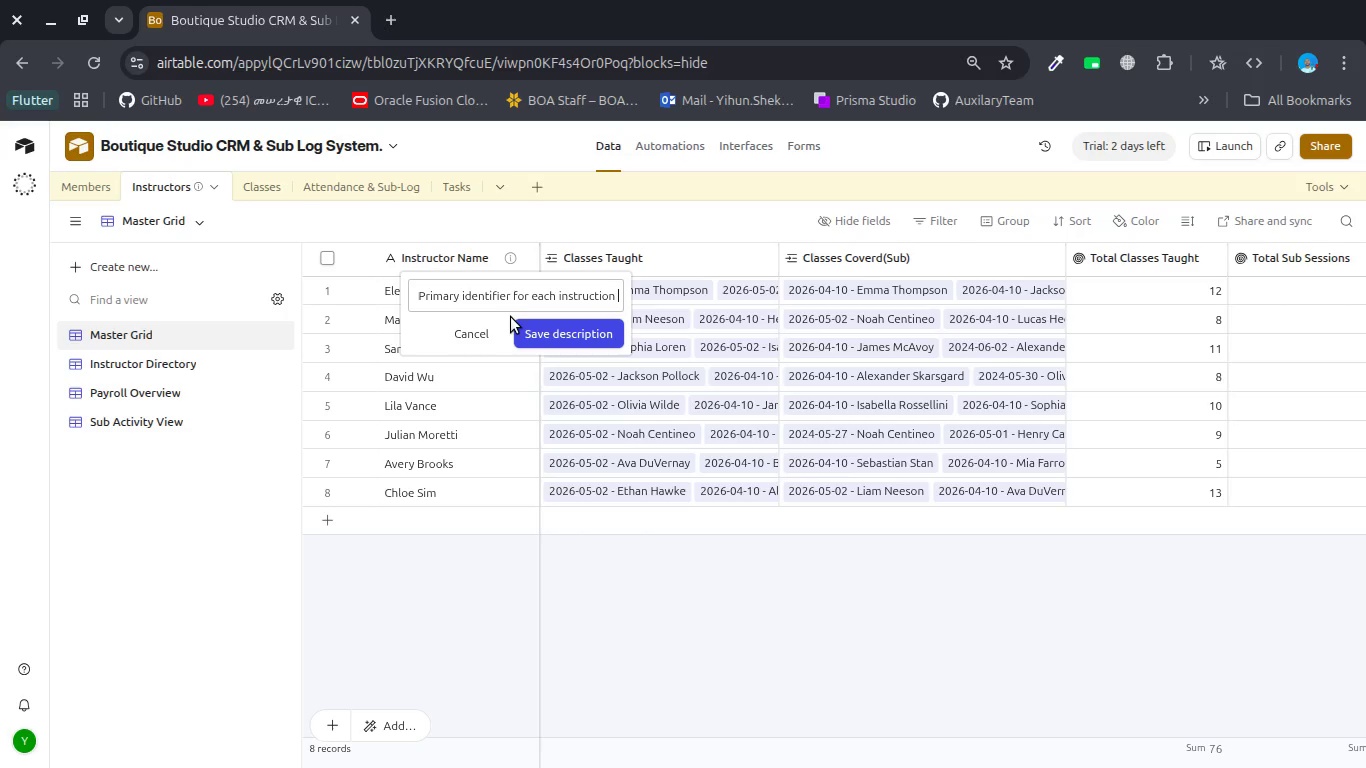 
wait(27.7)
 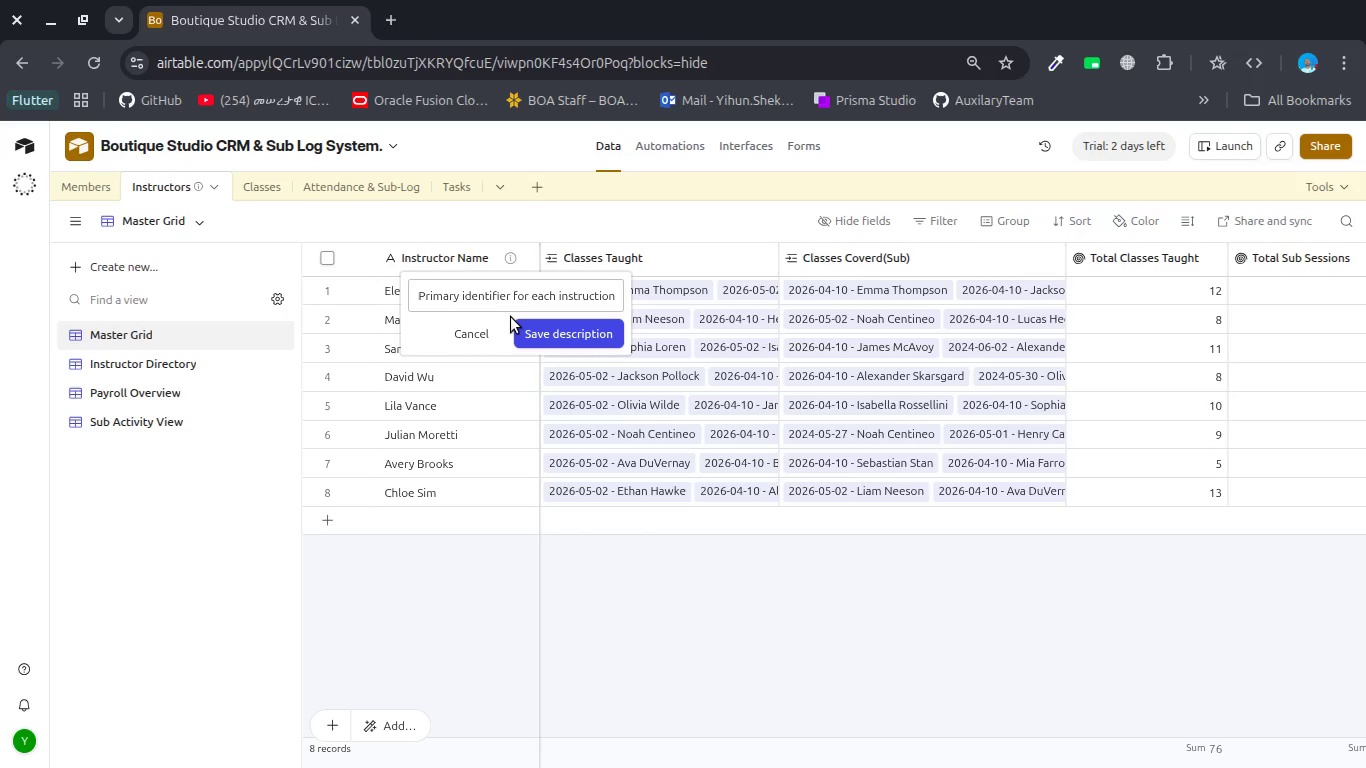 
left_click([585, 333])
 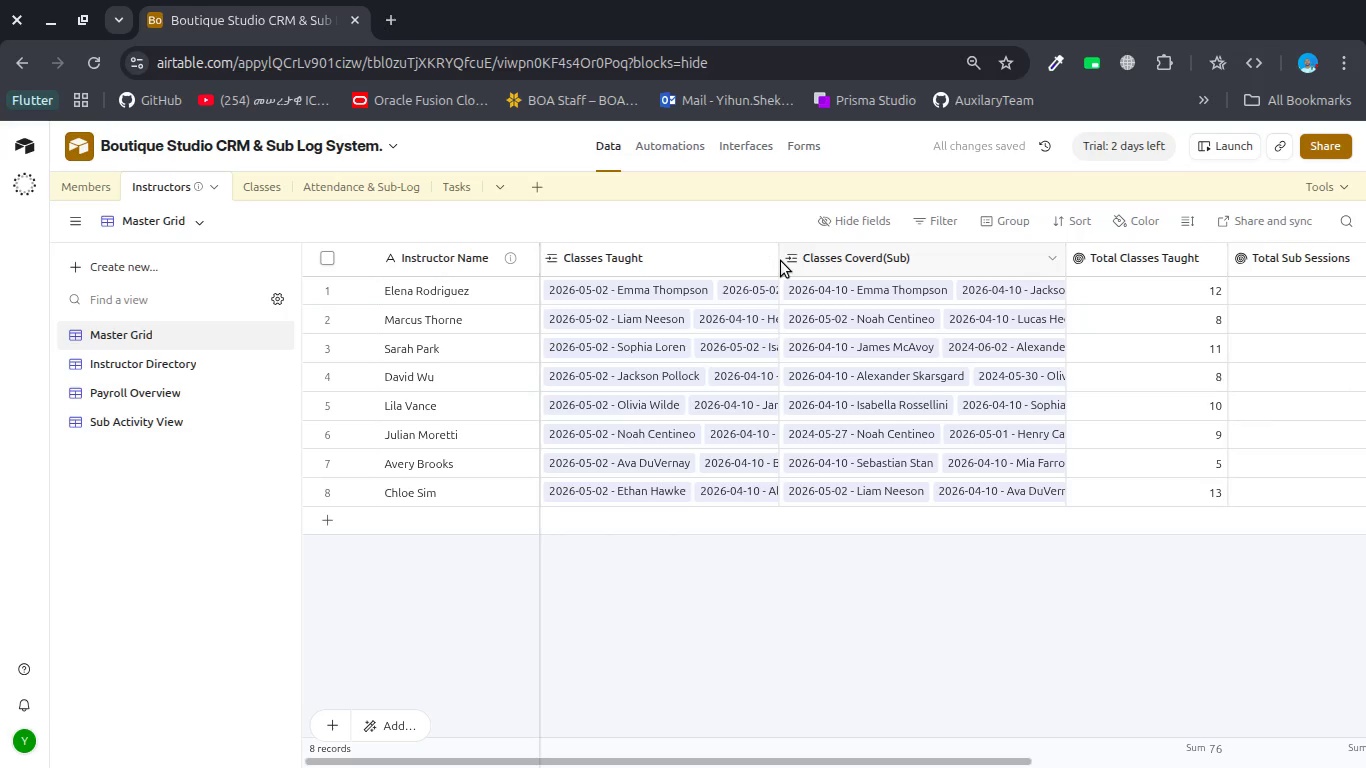 
wait(6.24)
 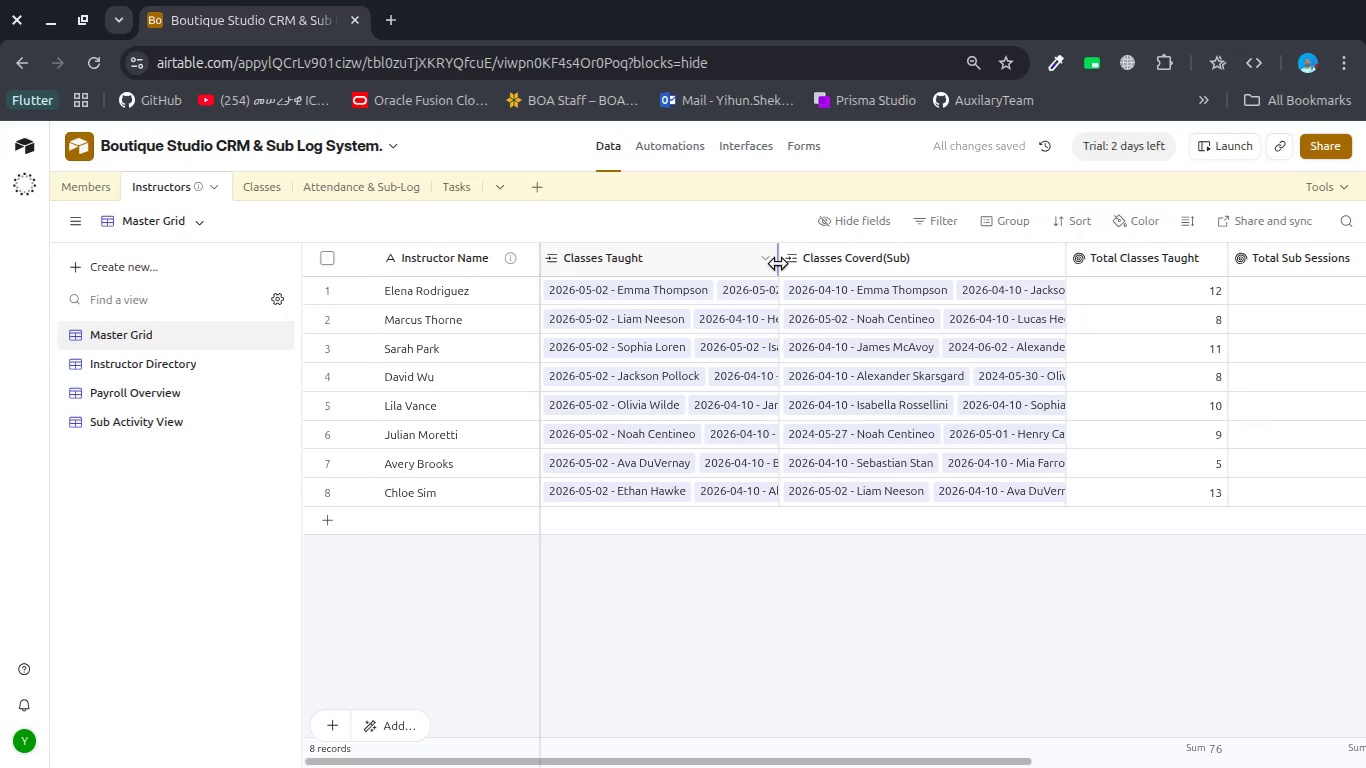 
left_click([765, 256])
 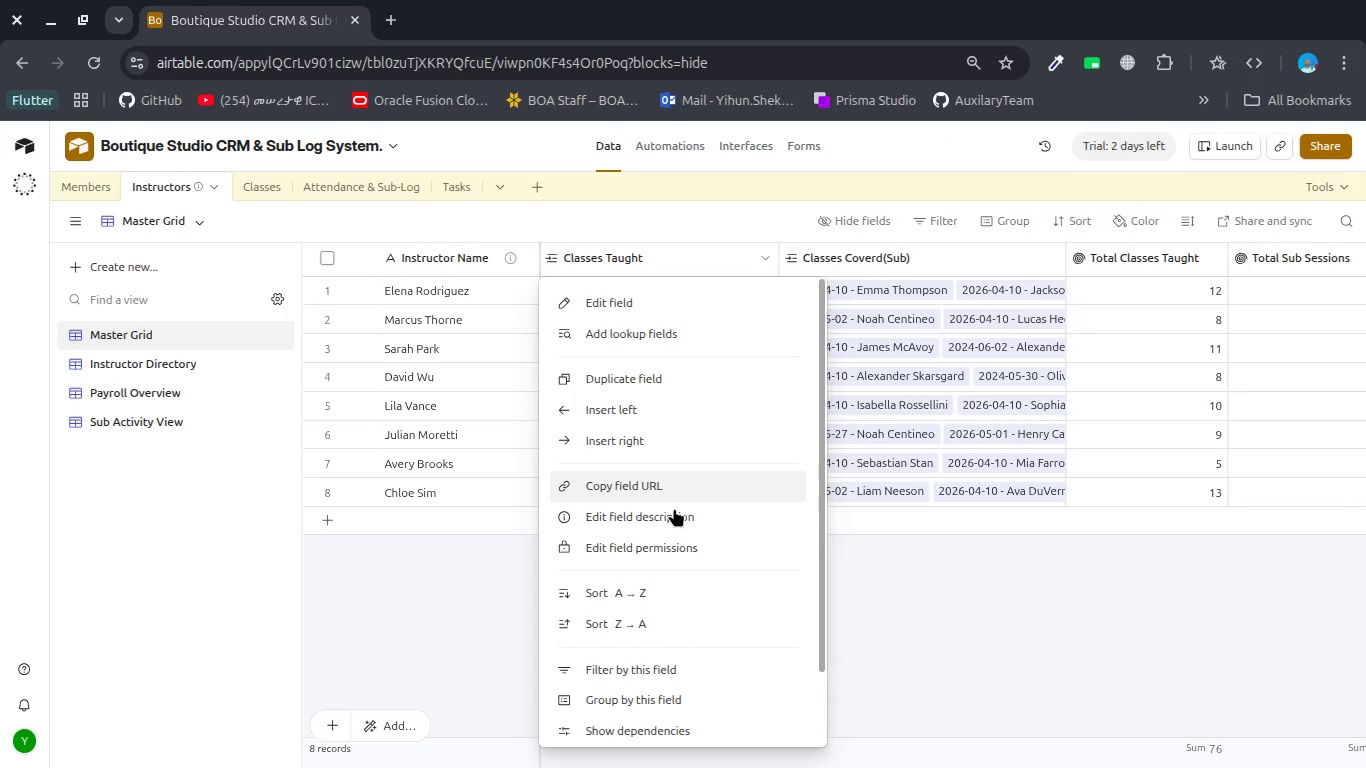 
left_click([671, 526])
 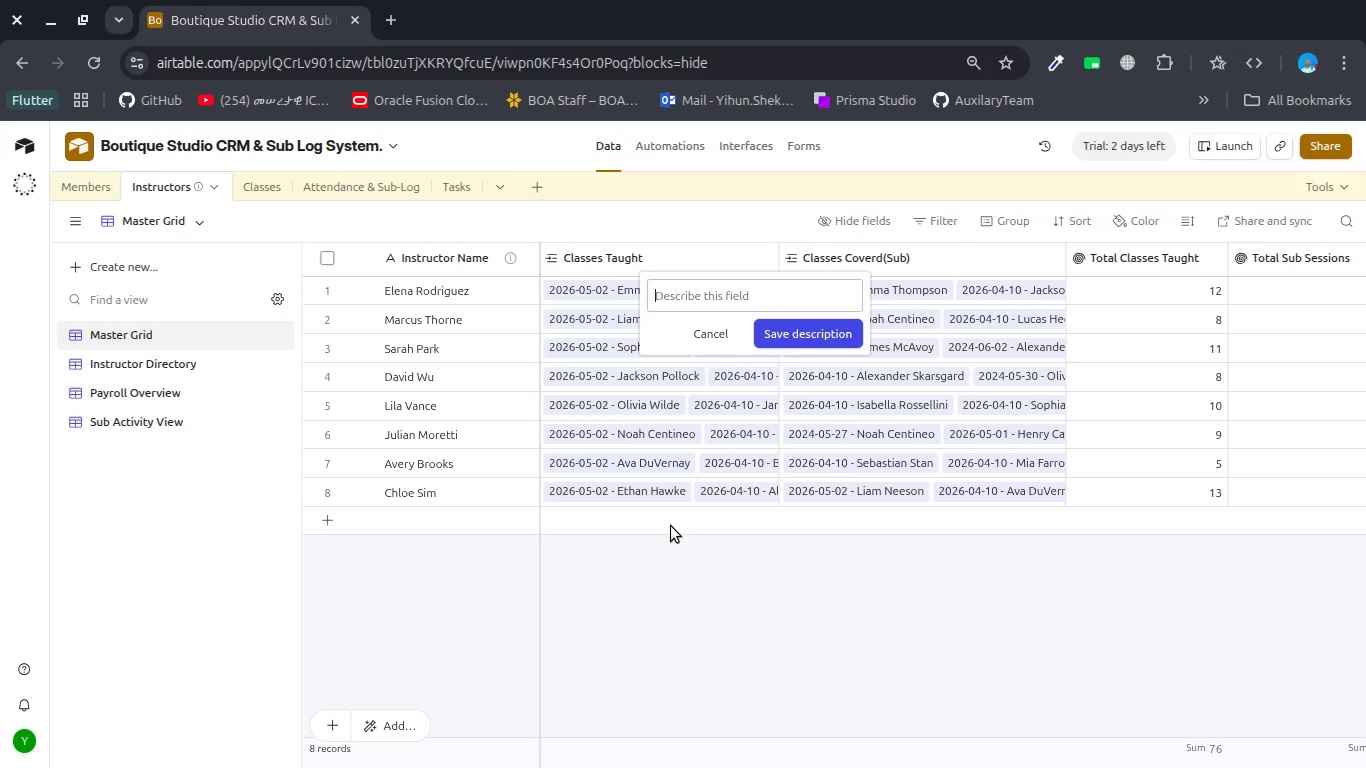 
wait(37.02)
 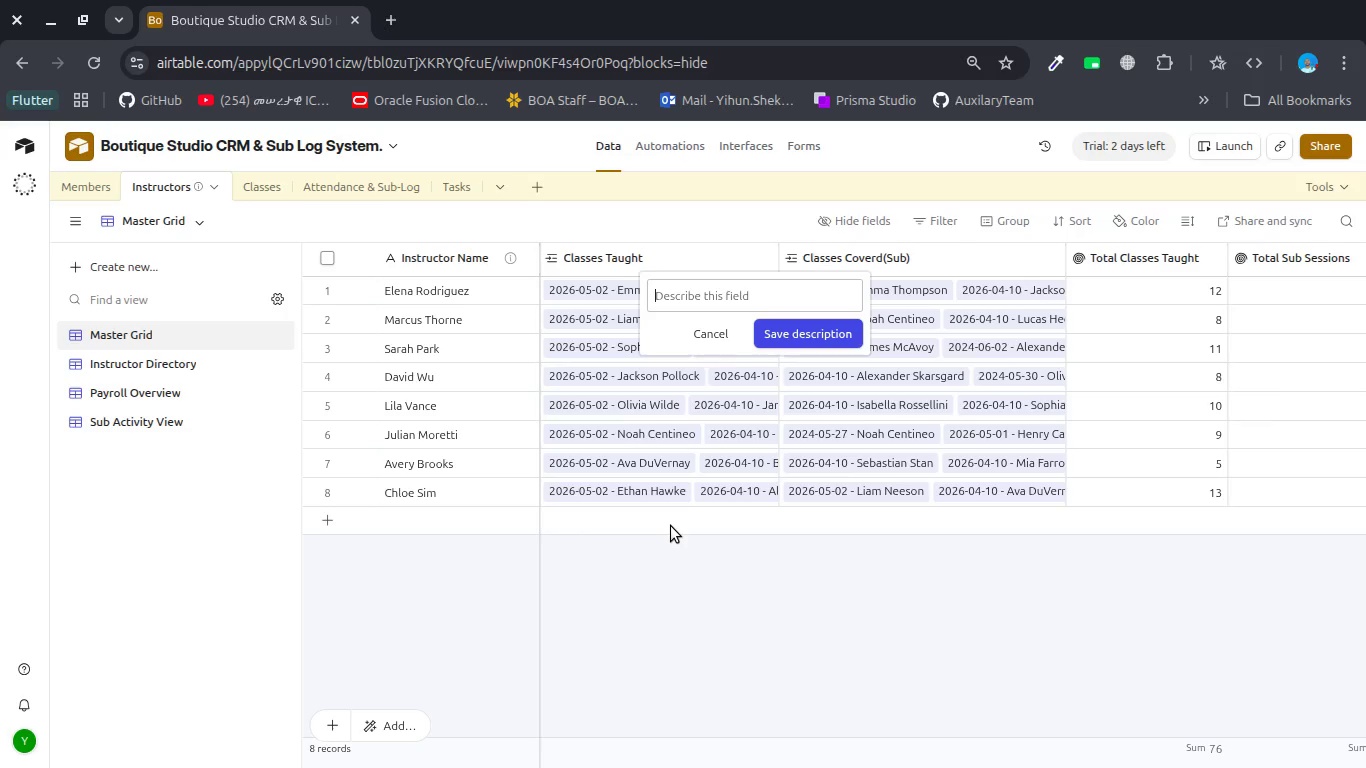 
type(Linked or rollup )
 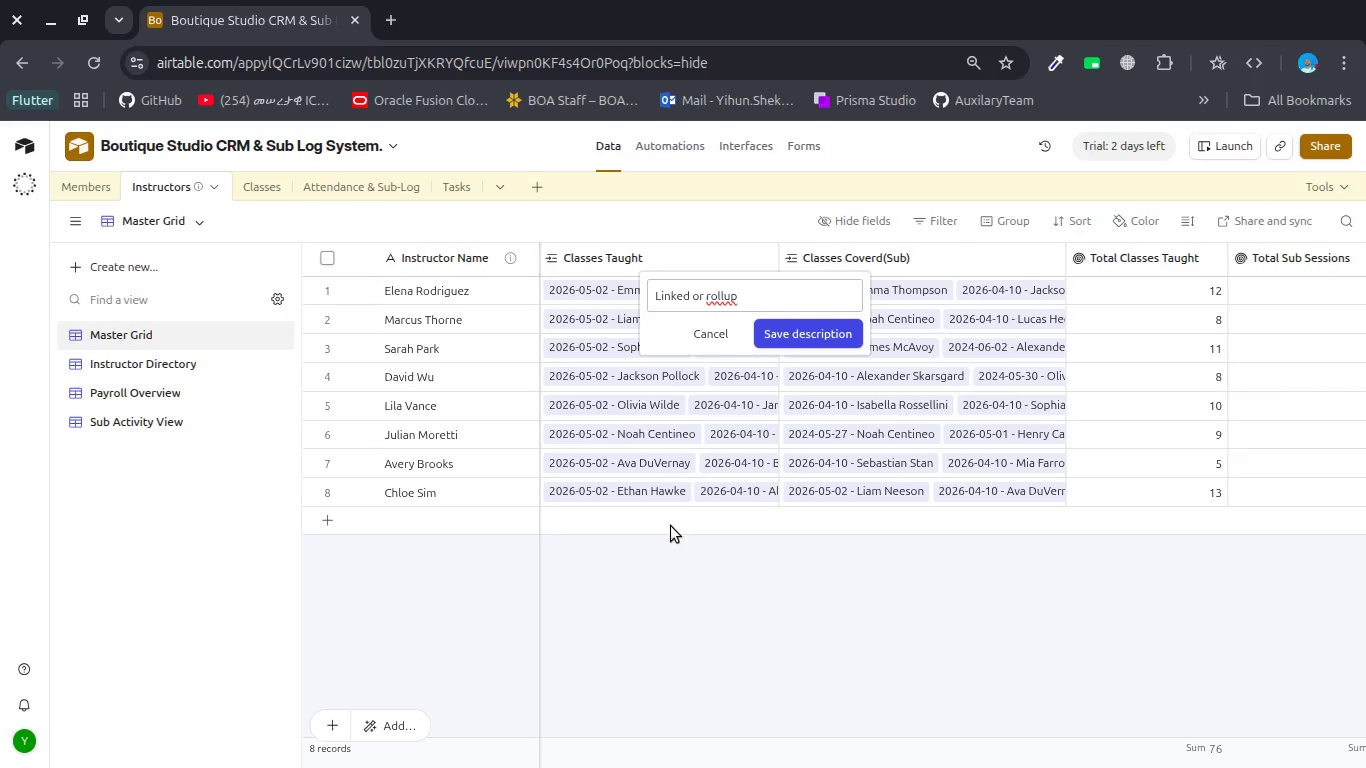 
type(Fie)
key(Backspace)
 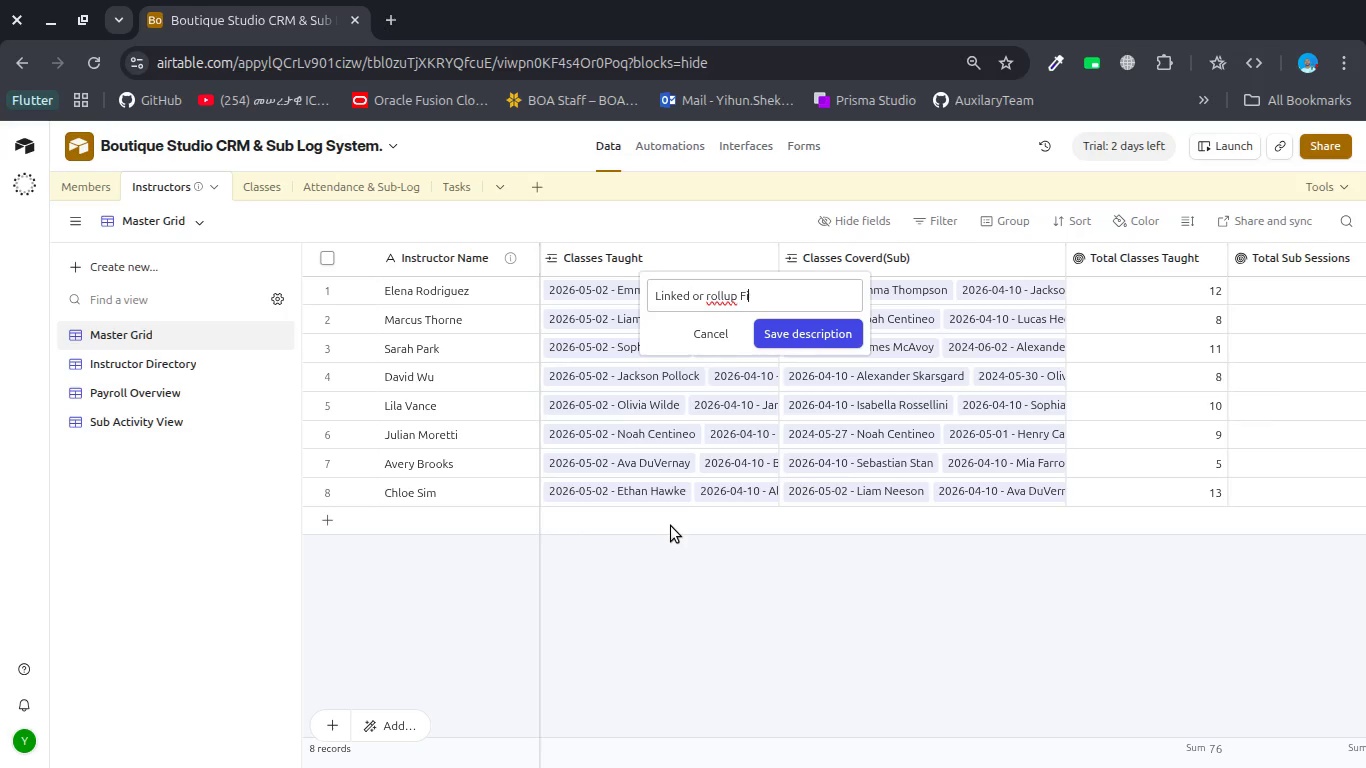 
type(eld )
 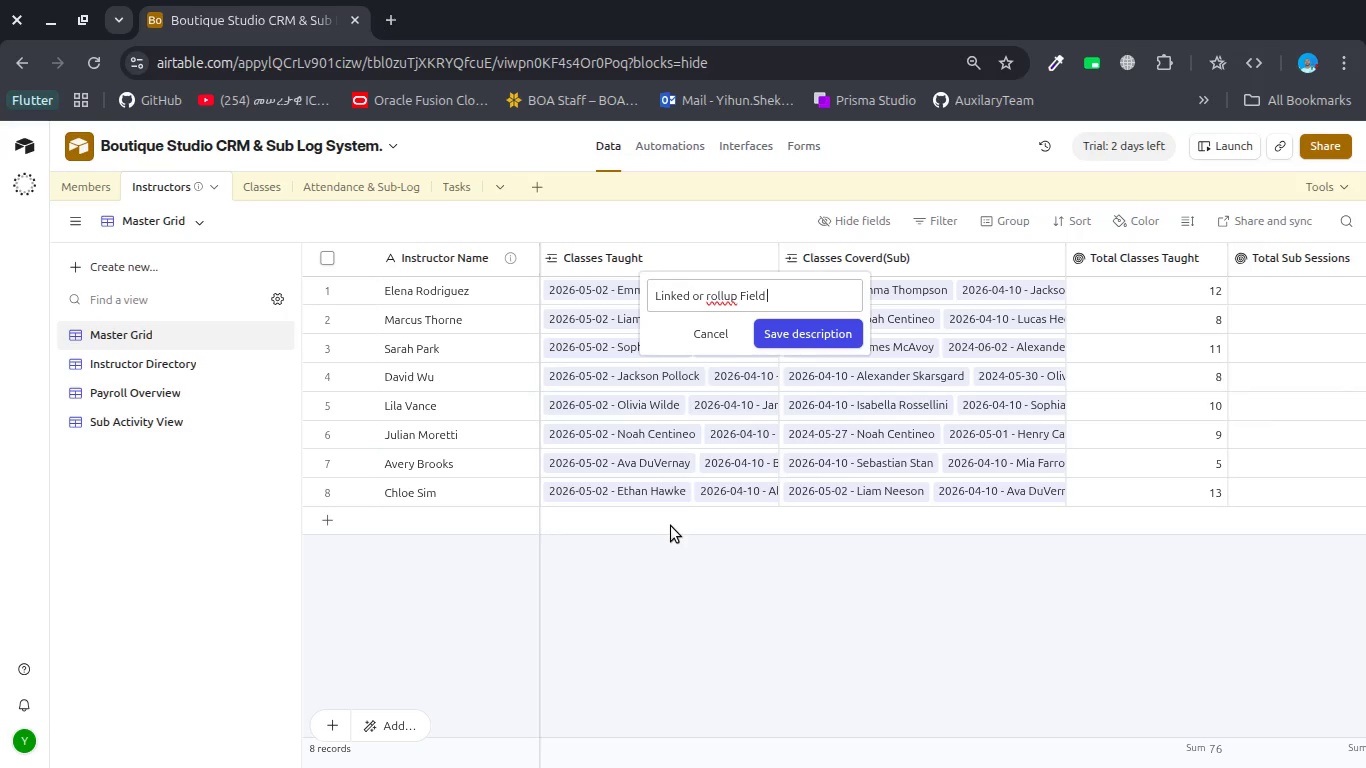 
key(ArrowLeft)
 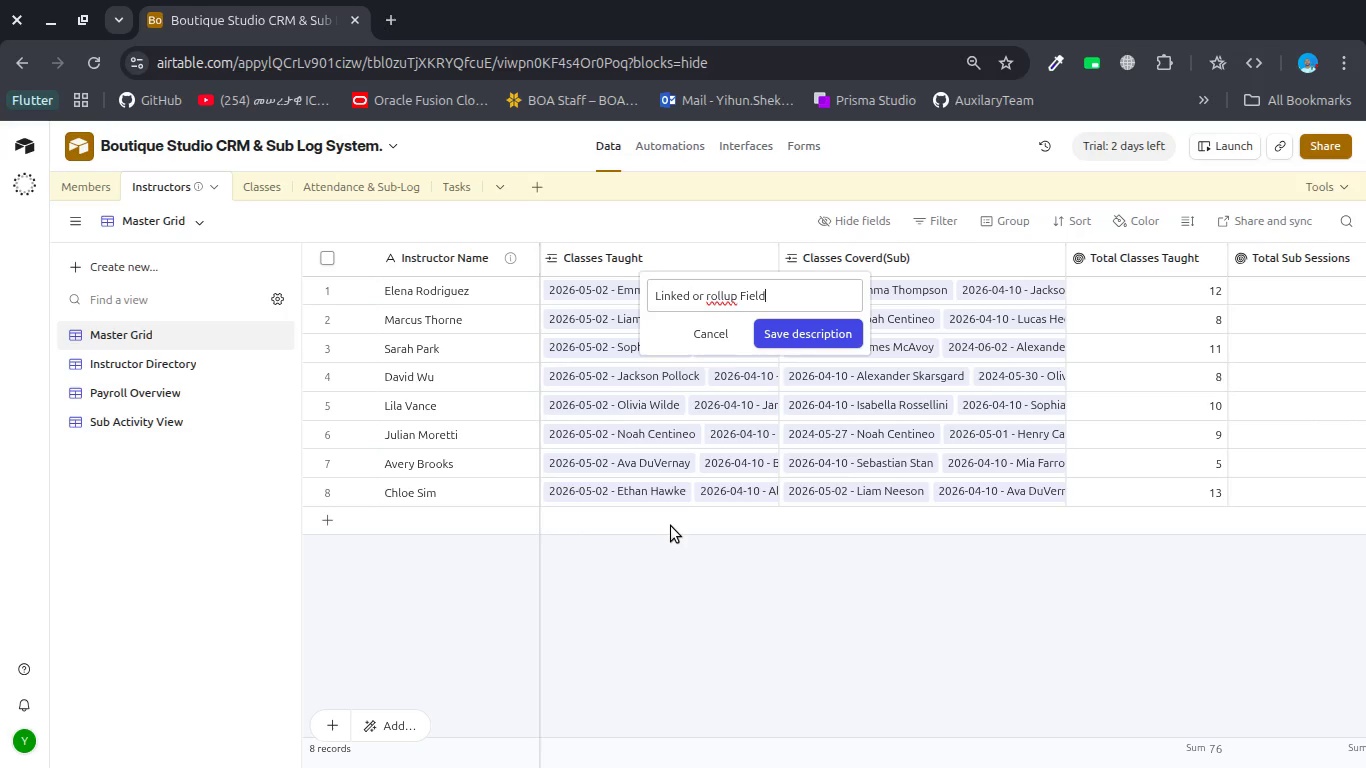 
key(ArrowLeft)
 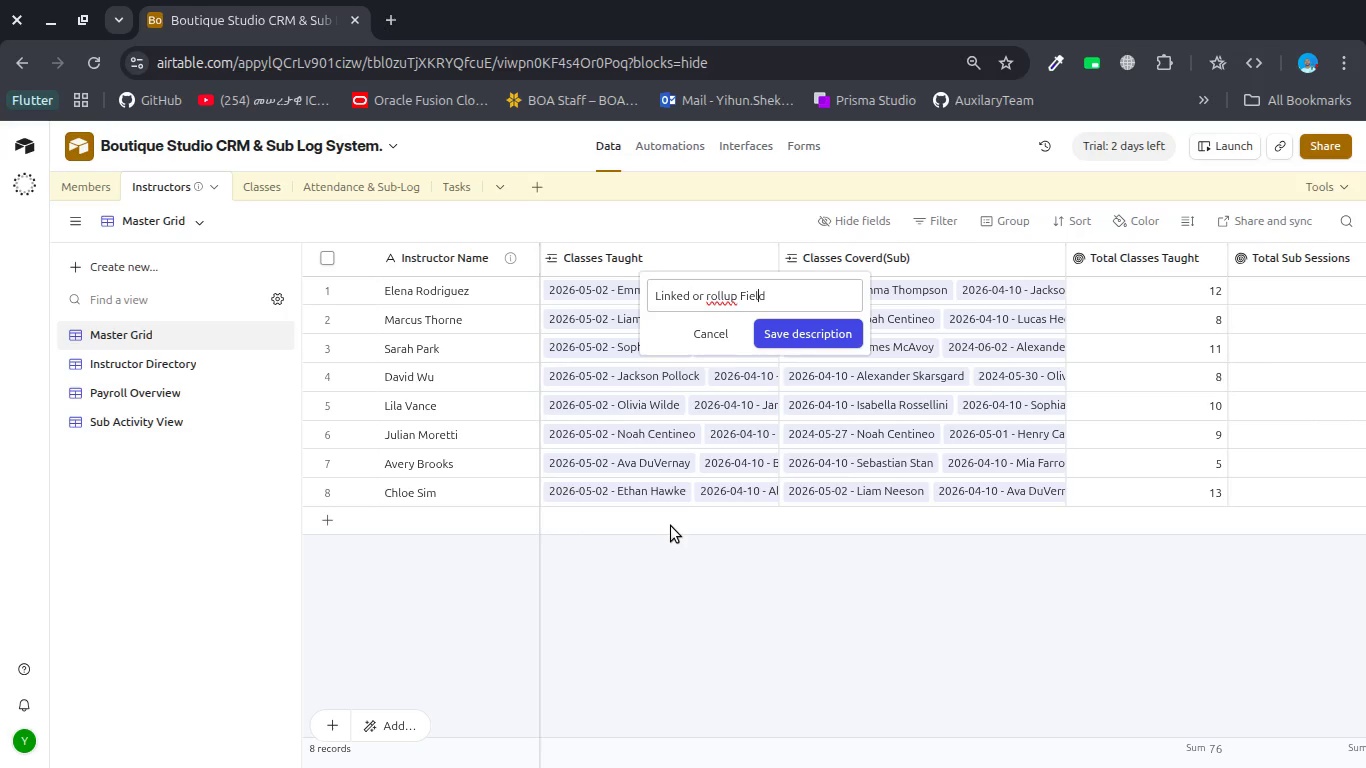 
key(ArrowLeft)
 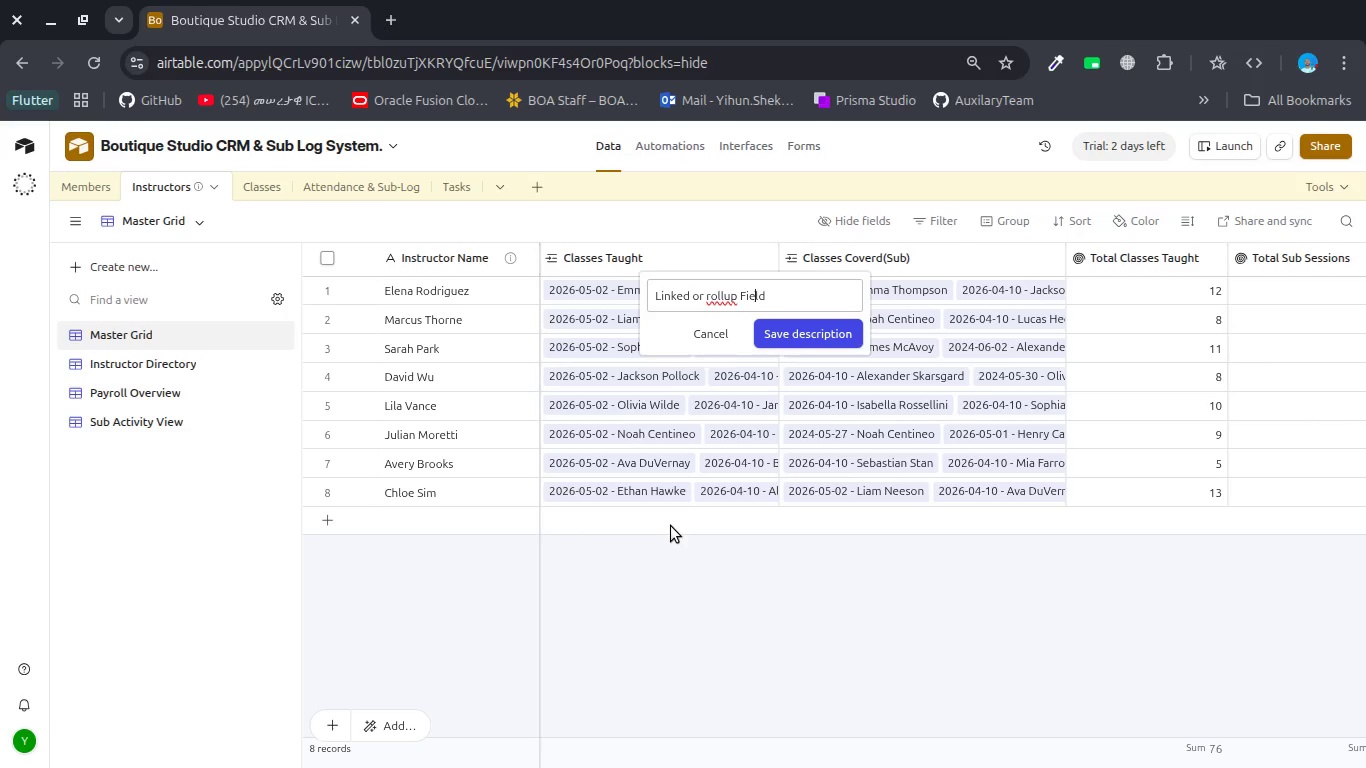 
key(ArrowLeft)
 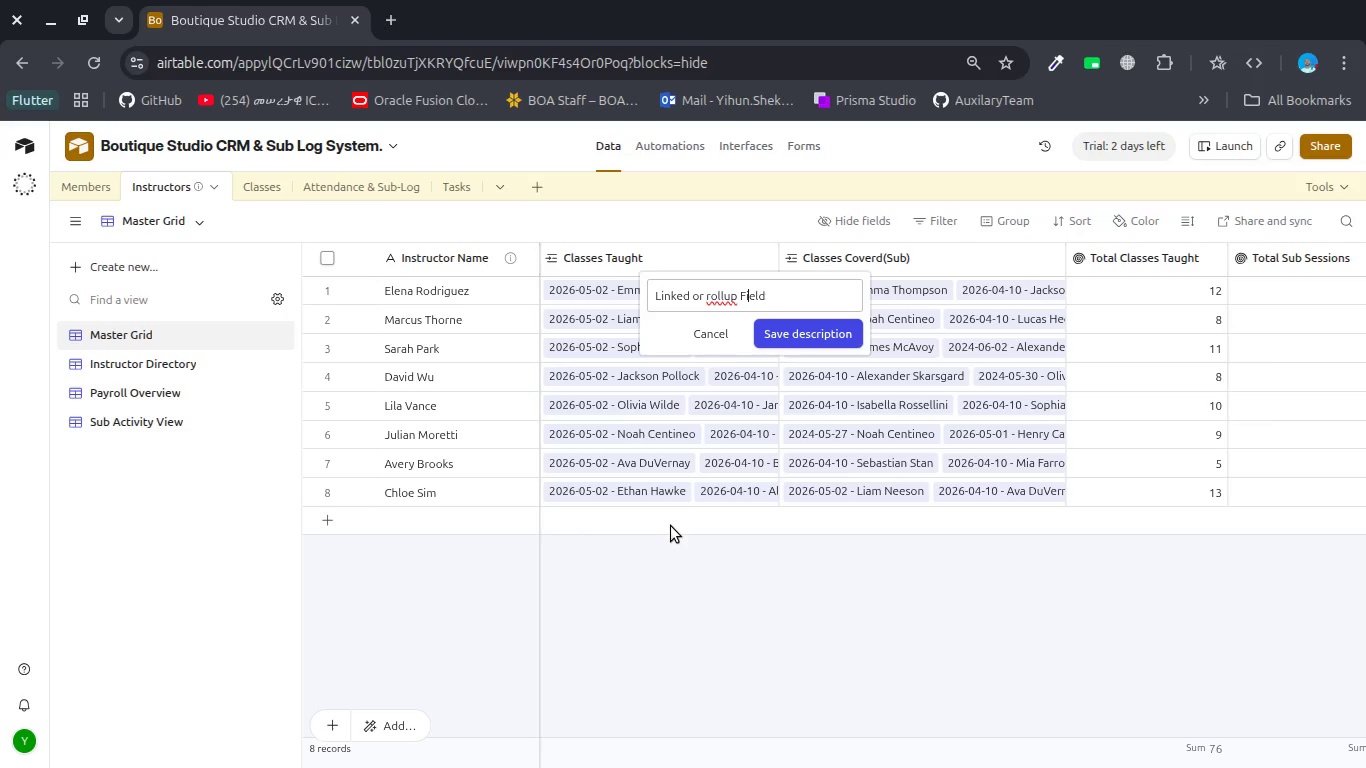 
key(ArrowLeft)
 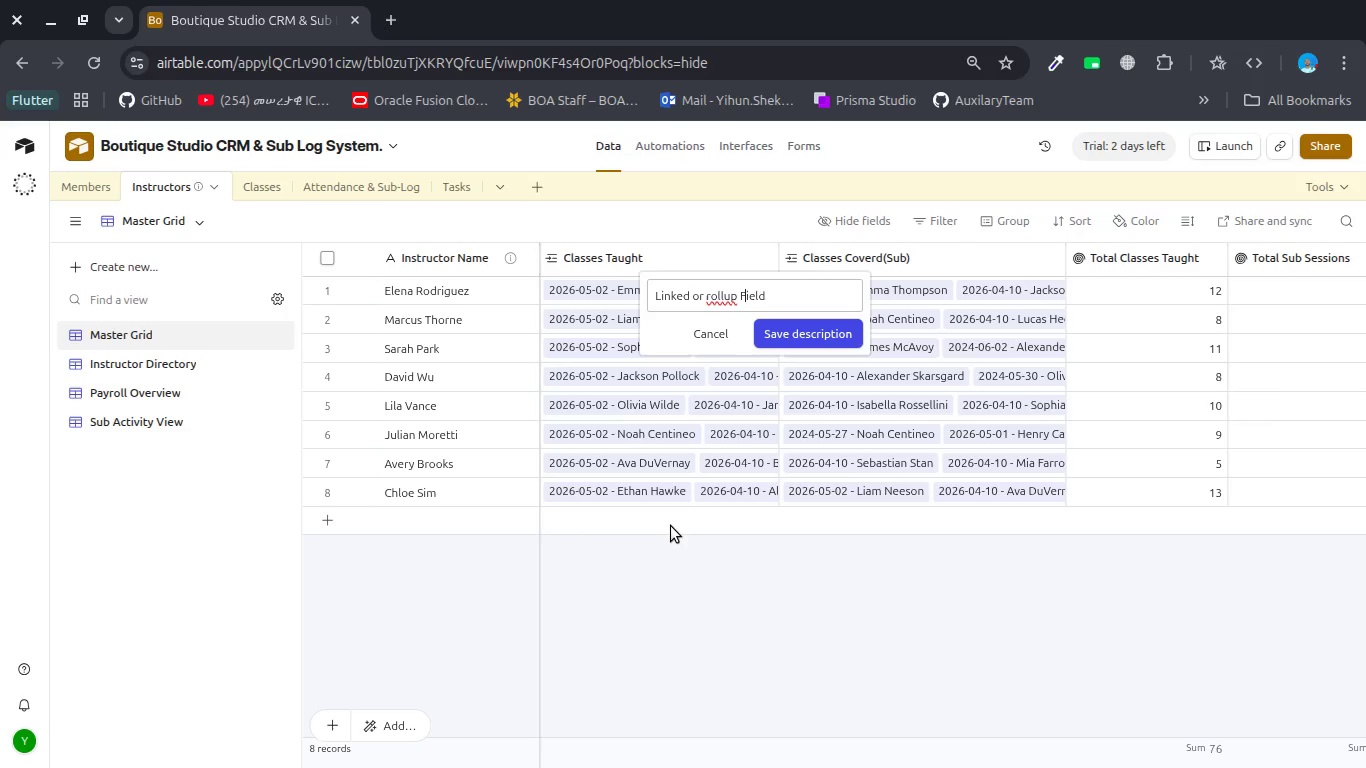 
key(Backspace)
 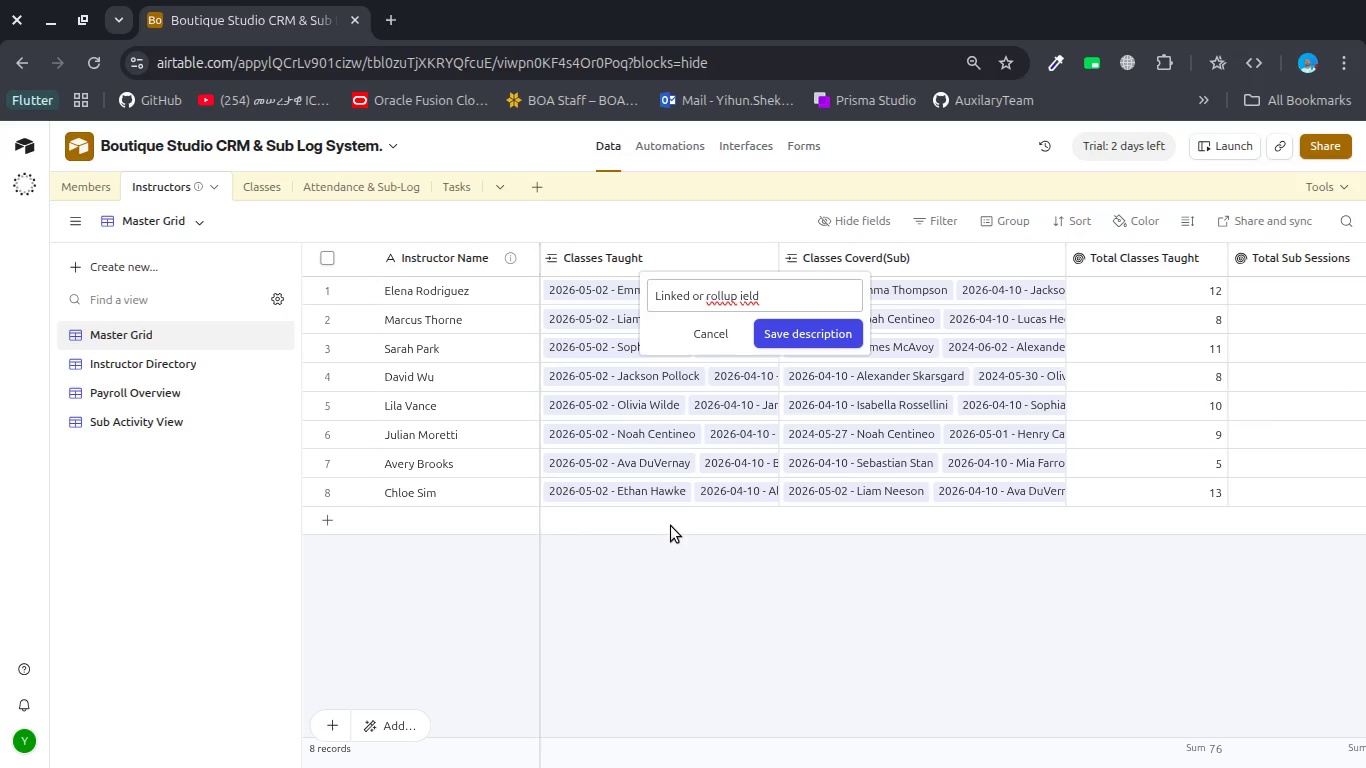 
key(F)
 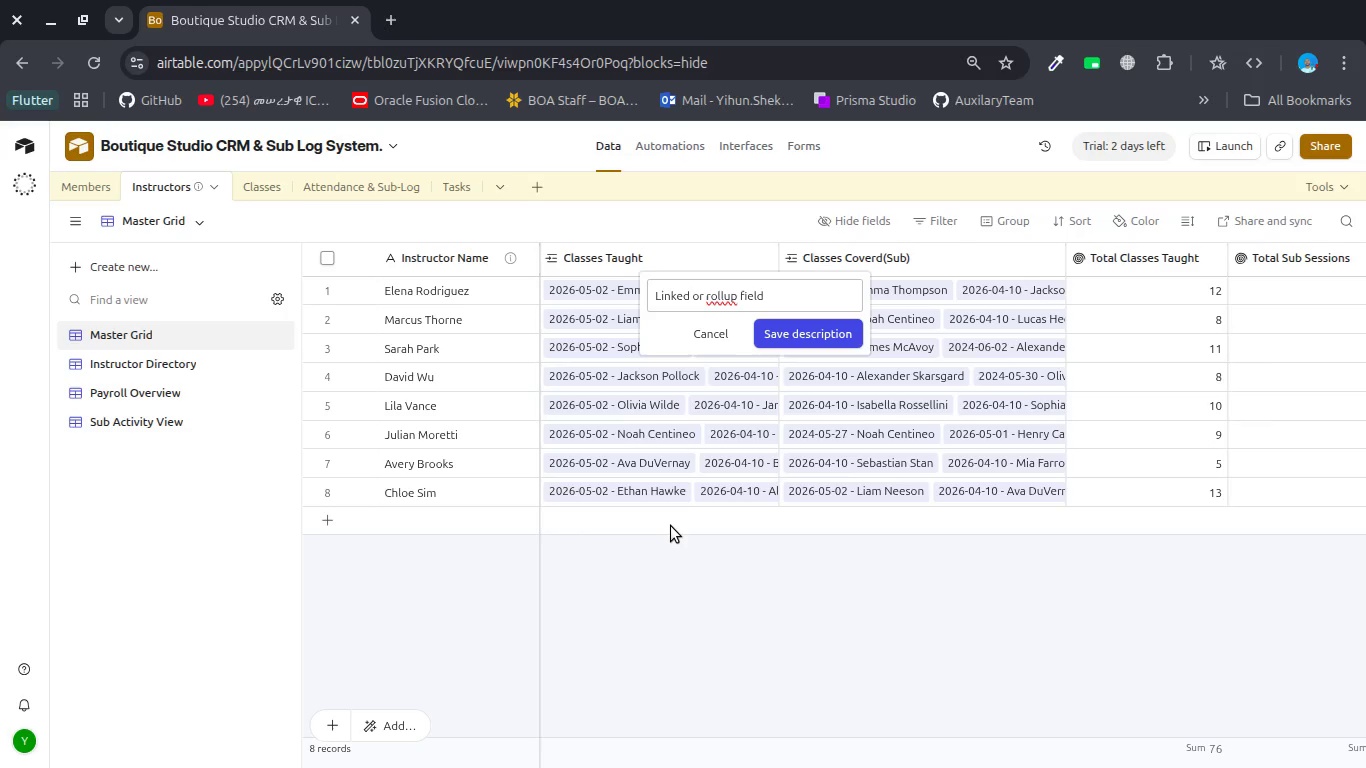 
hold_key(key=ArrowRight, duration=0.66)
 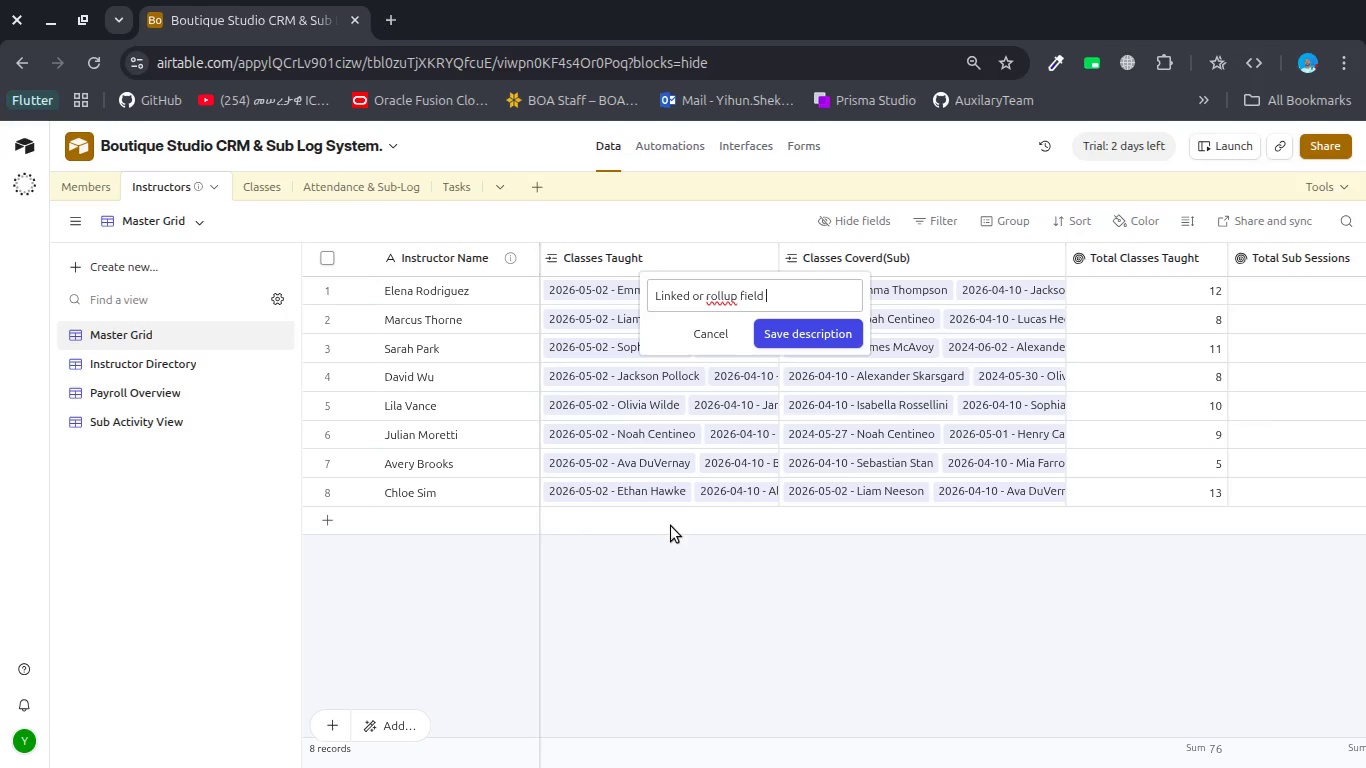 
key(ArrowRight)
 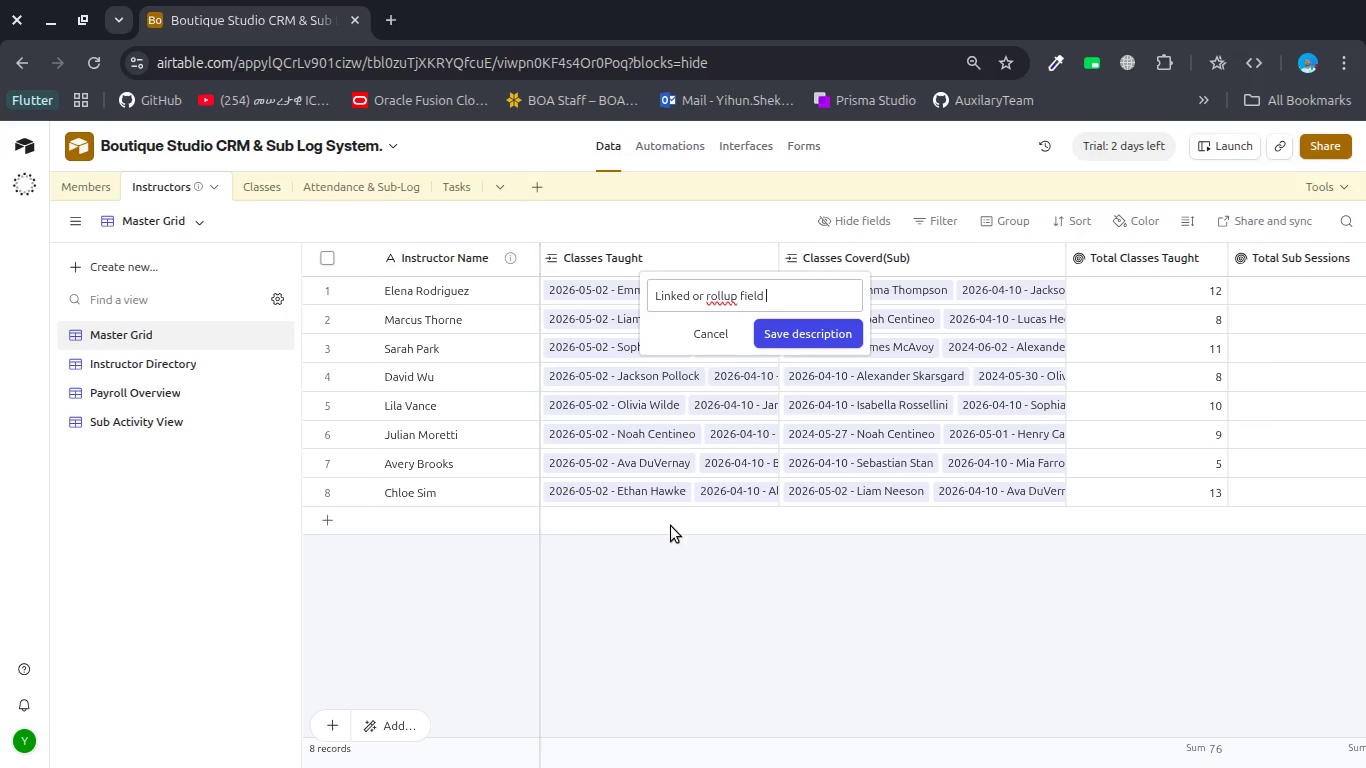 
type(showing all sessions where the instructor was )
 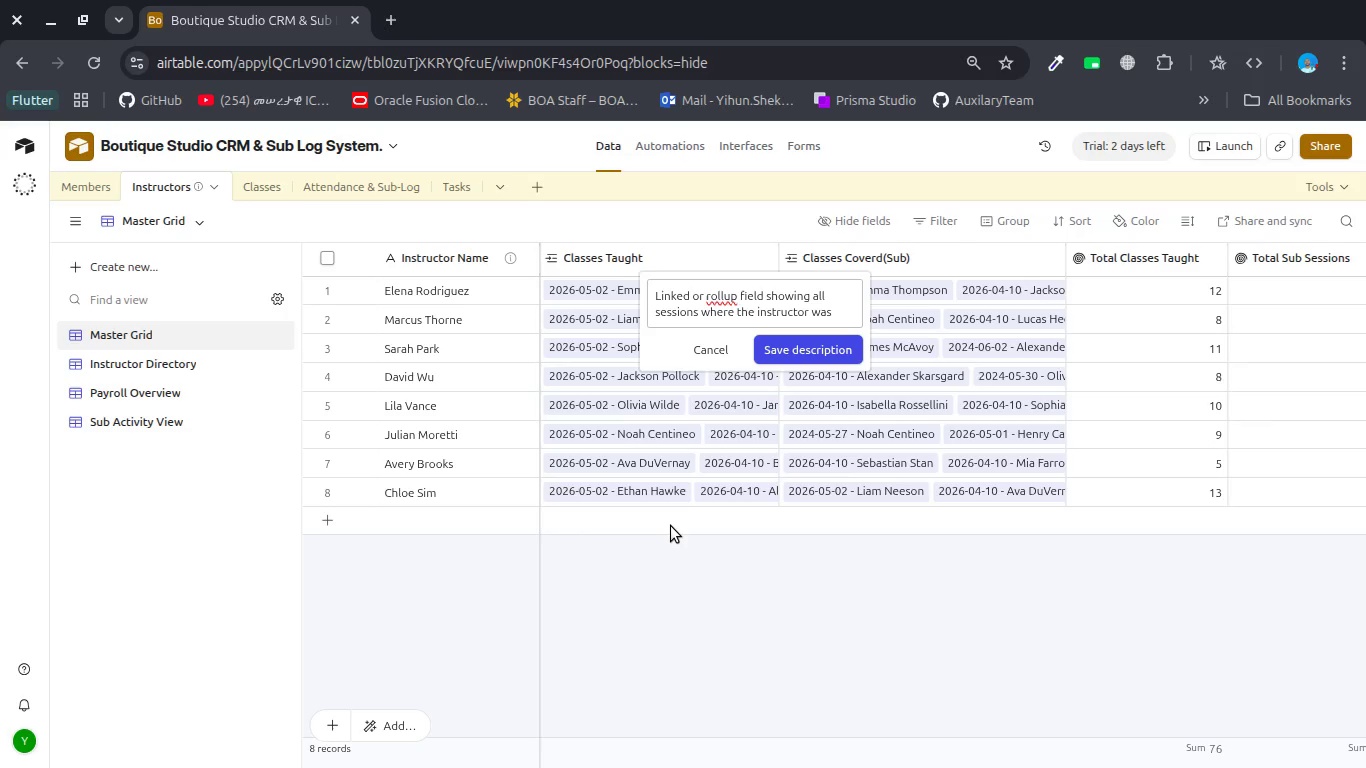 
wait(20.24)
 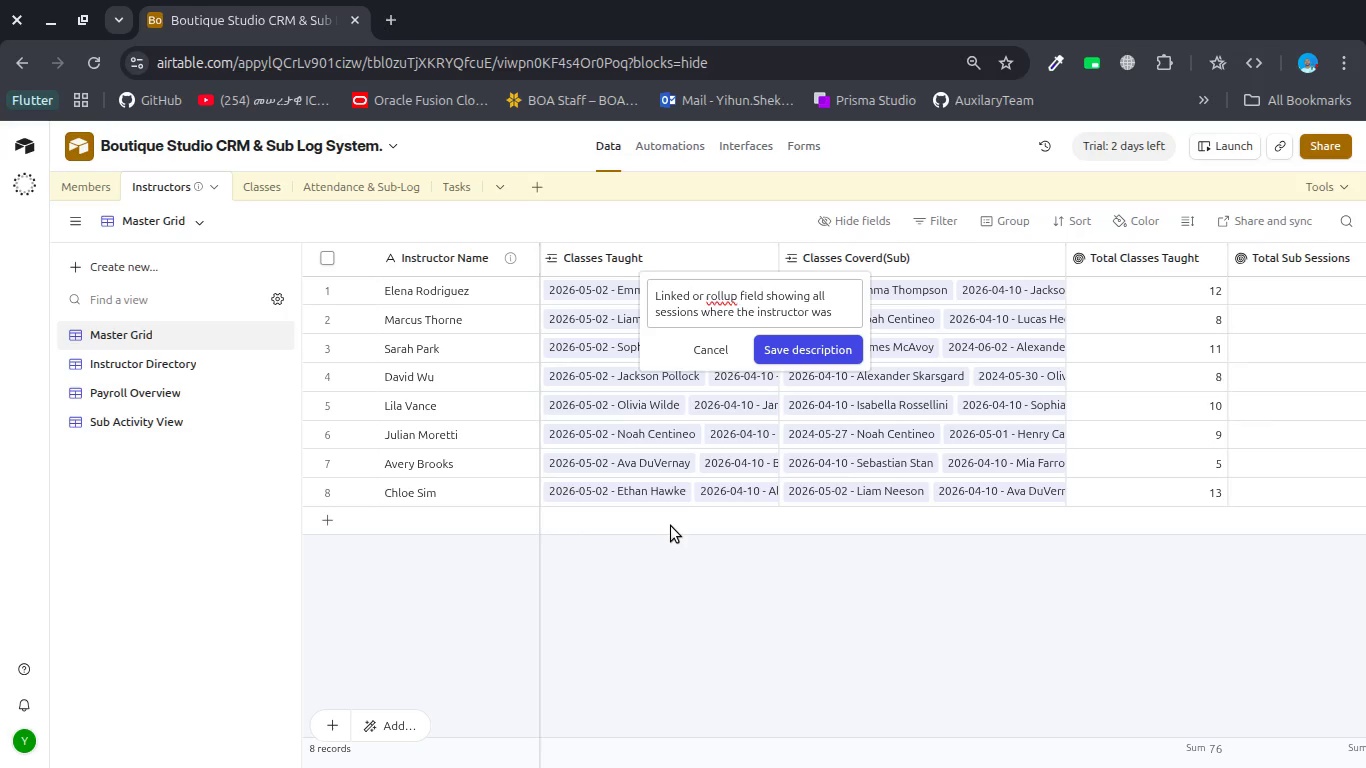 
type(the)
 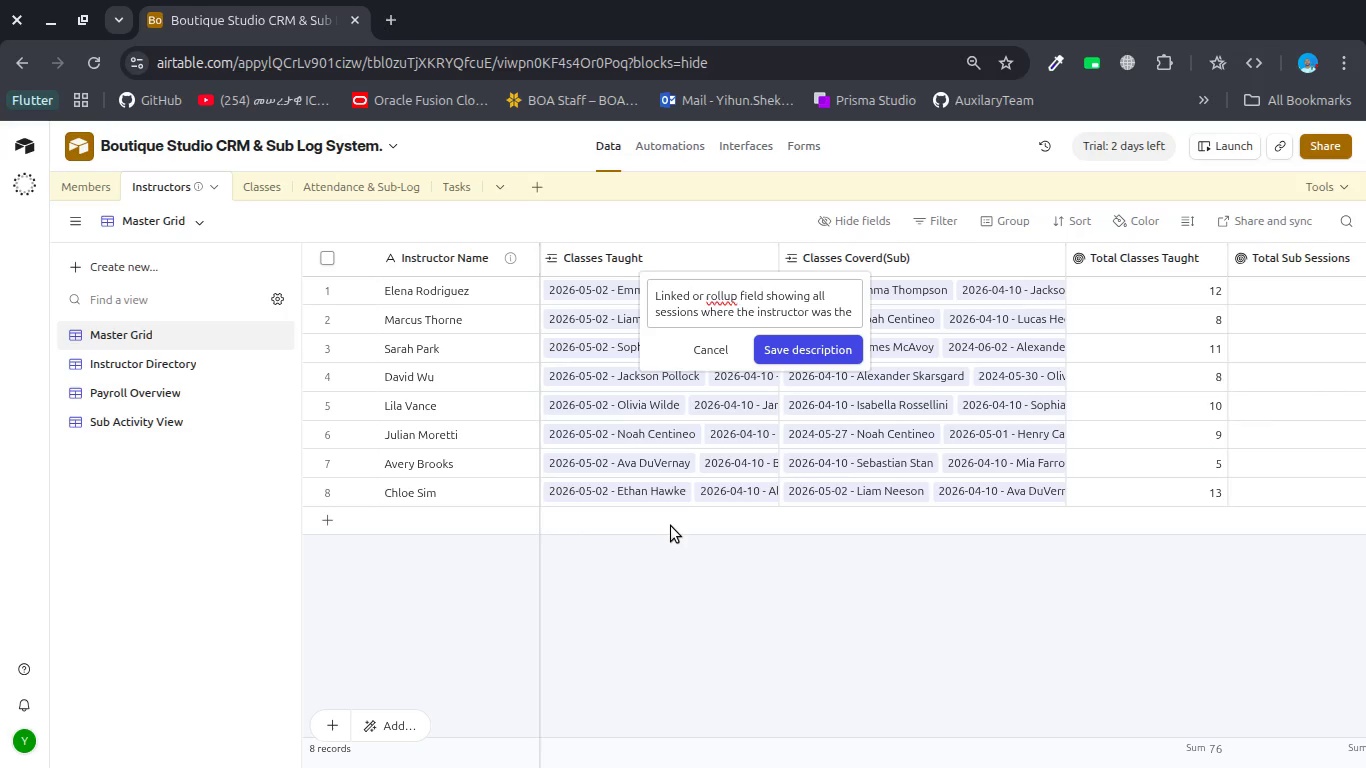 
wait(5.71)
 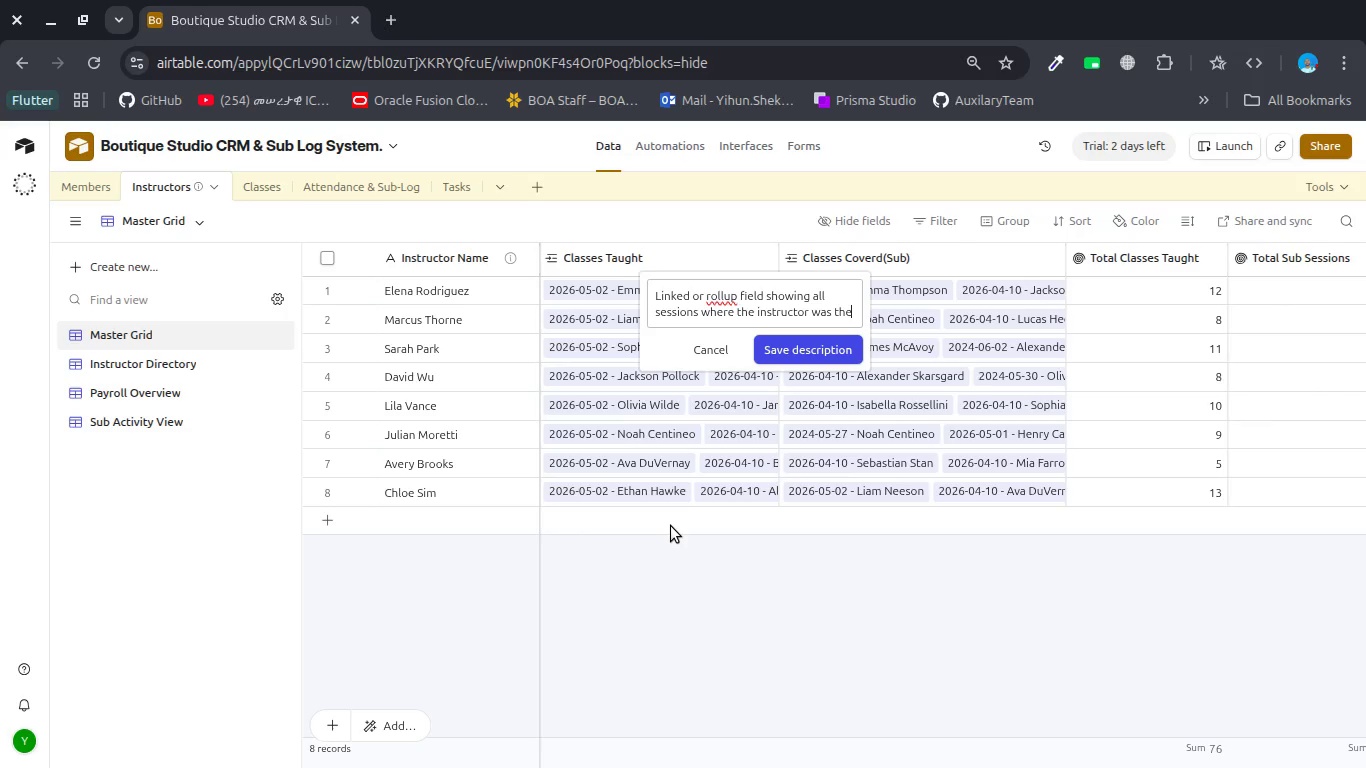 
type( assignedn)
key(Backspace)
type( instructor. )
key(Backspace)
 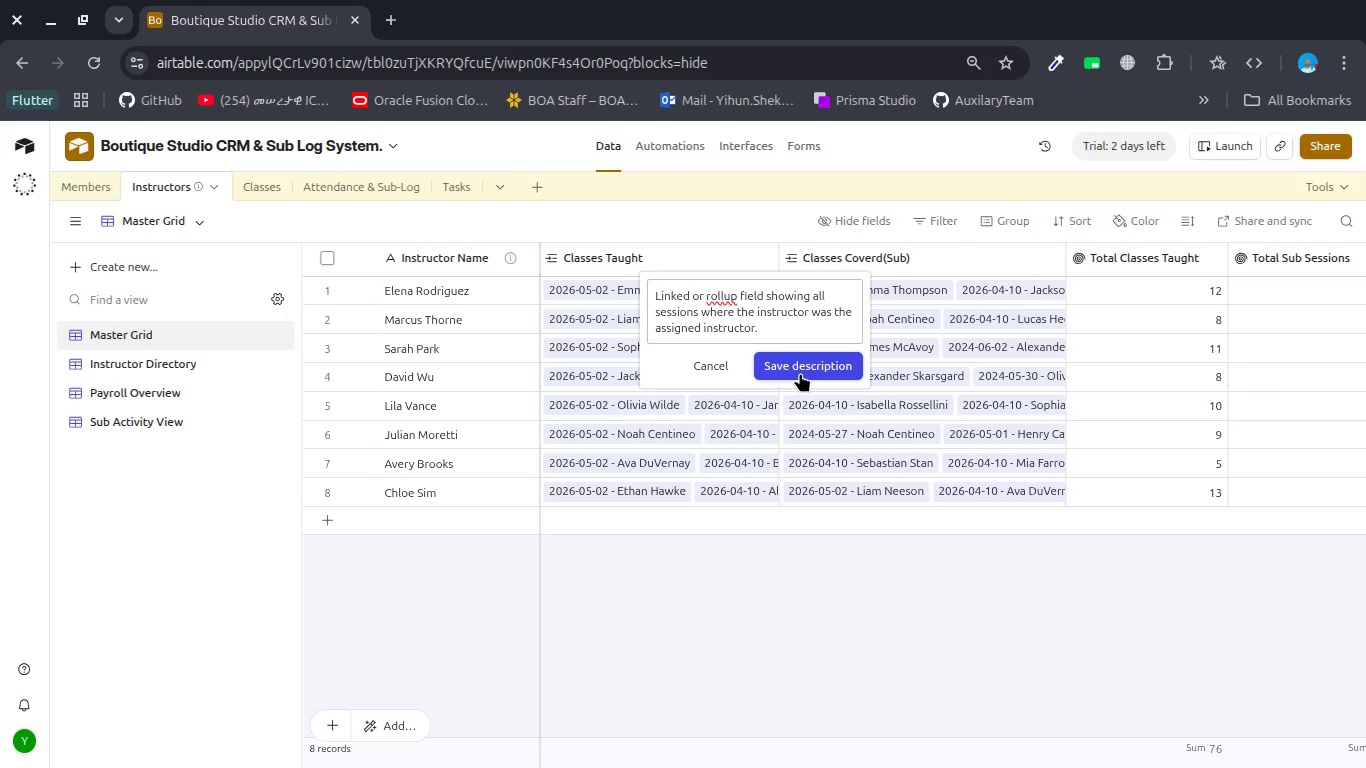 
wait(6.27)
 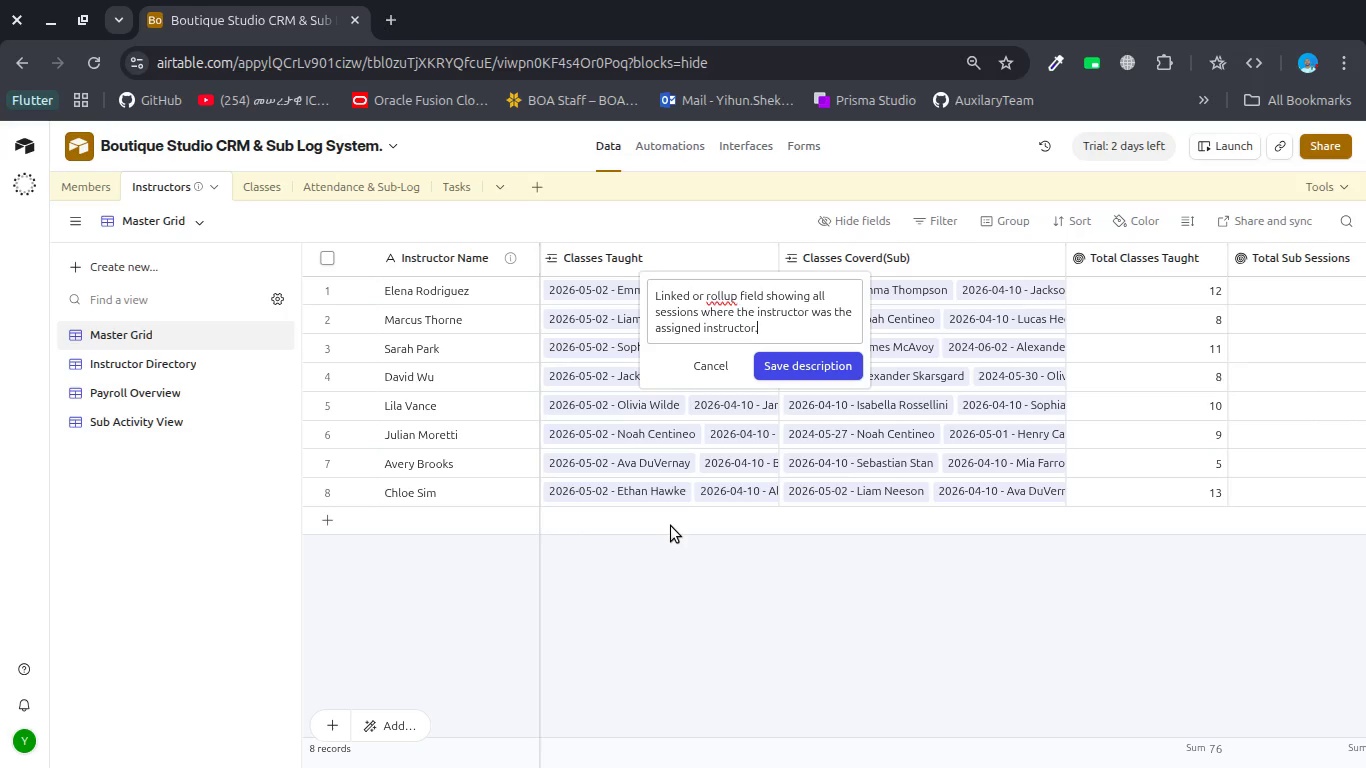 
left_click([800, 373])
 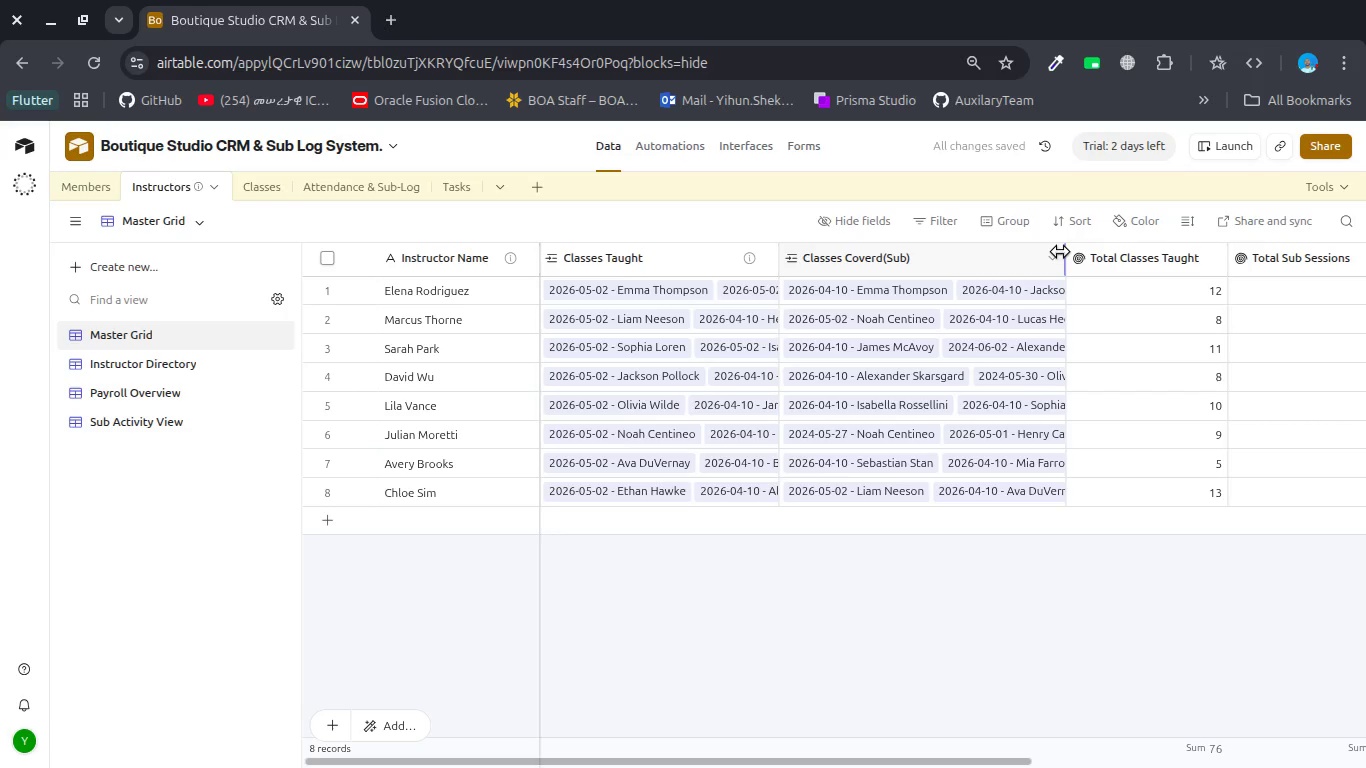 
left_click([1052, 259])
 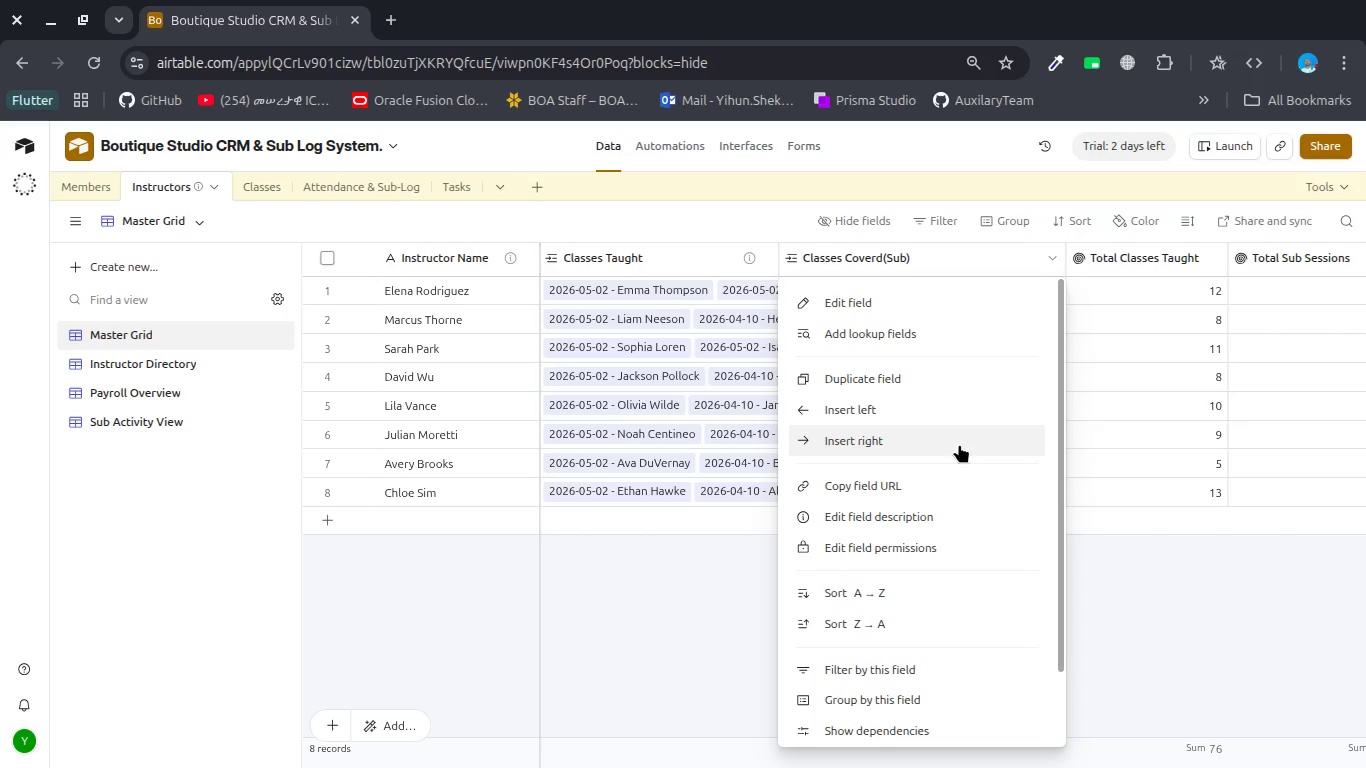 
wait(27.06)
 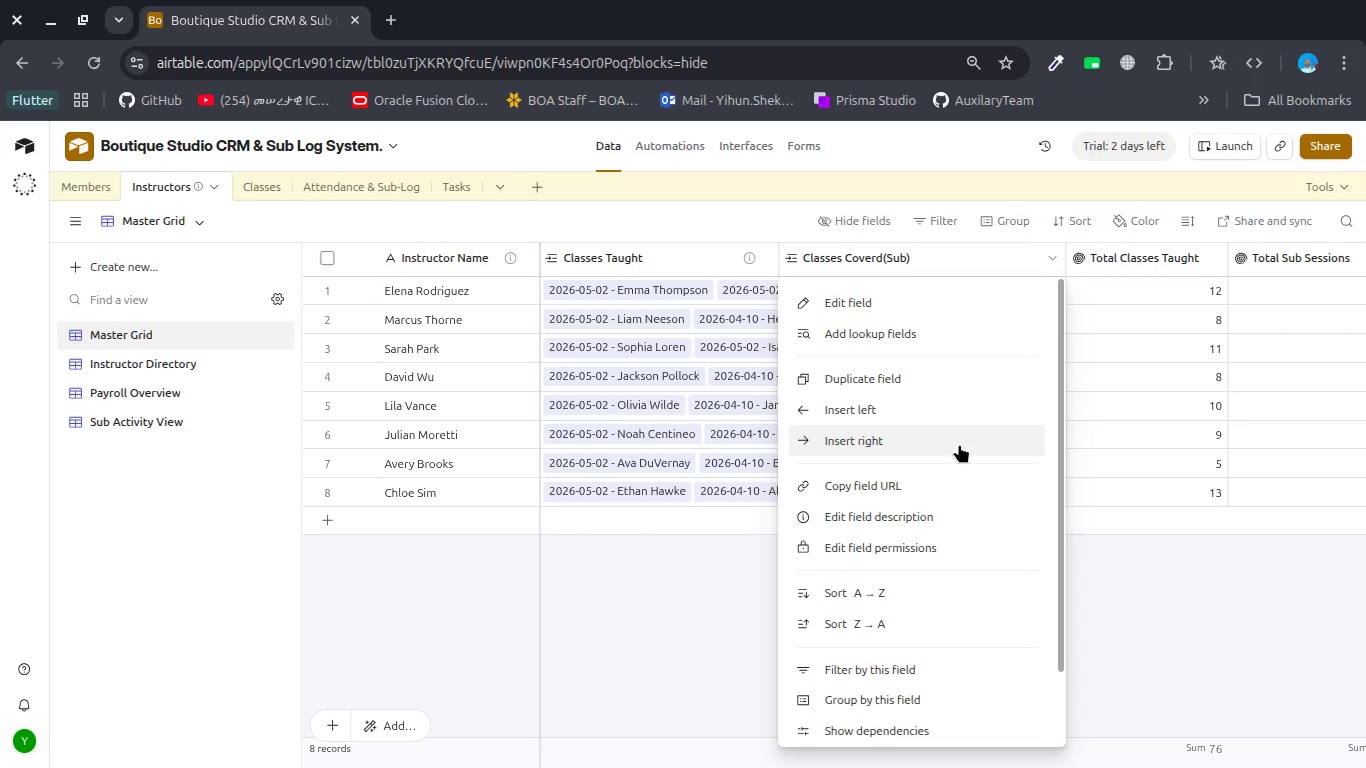 
left_click([920, 512])
 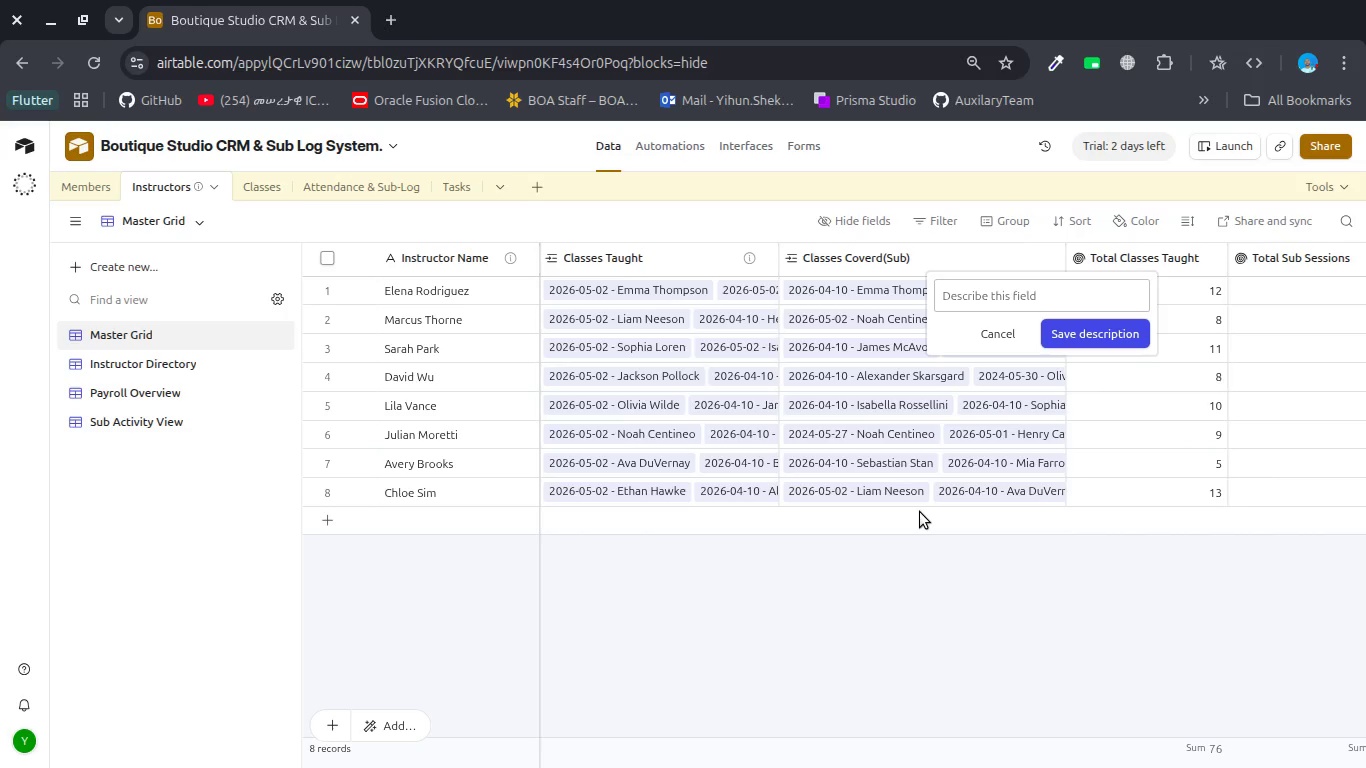 
wait(5.83)
 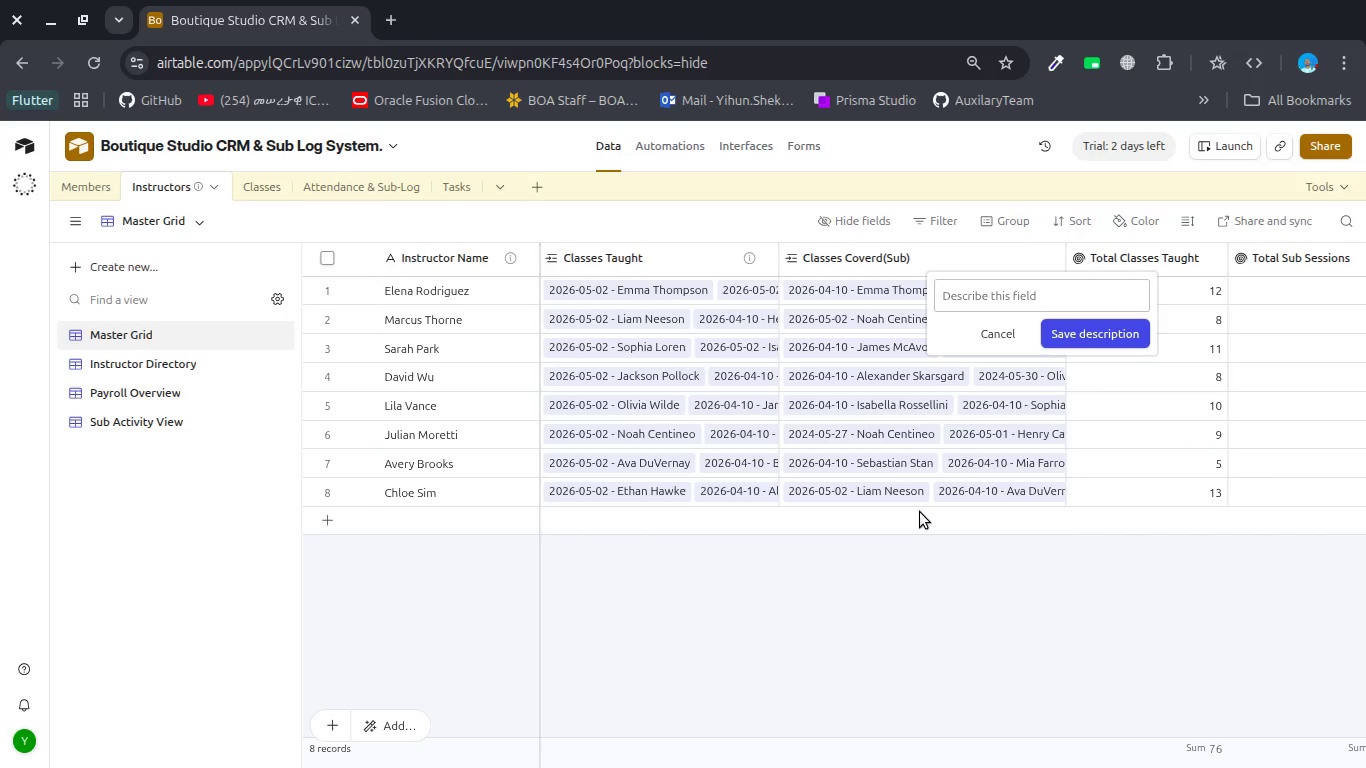 
type(Linked or rollup field showing sessions where the instructor acted as a sub)
 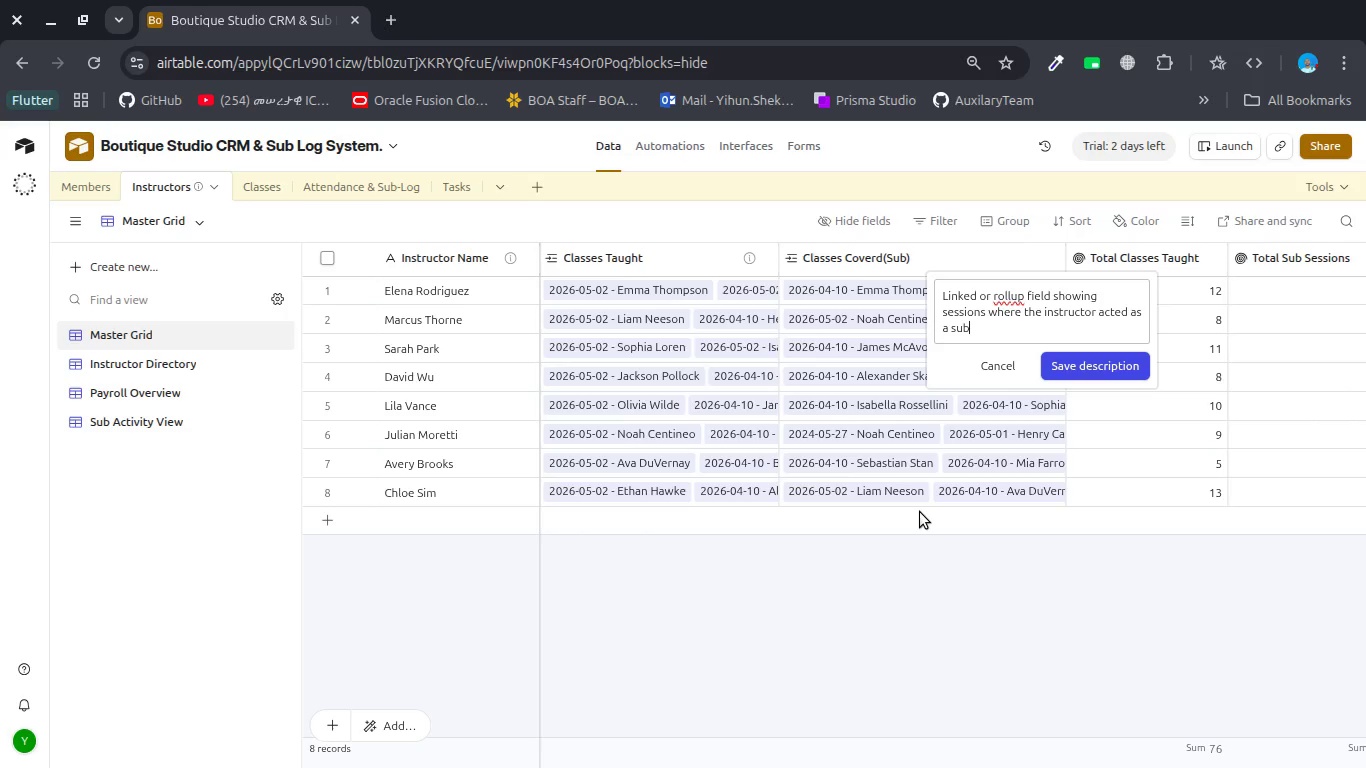 
wait(33.25)
 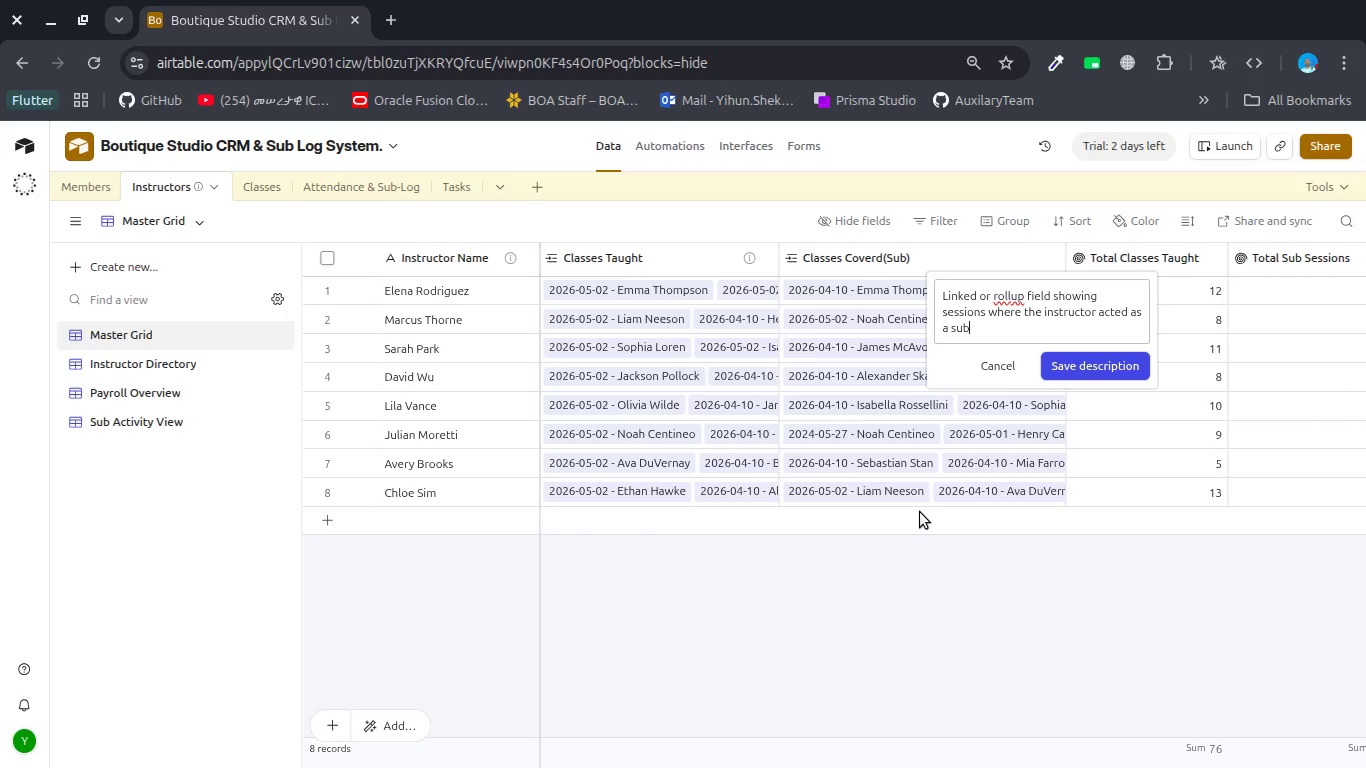 
type(stitute)
 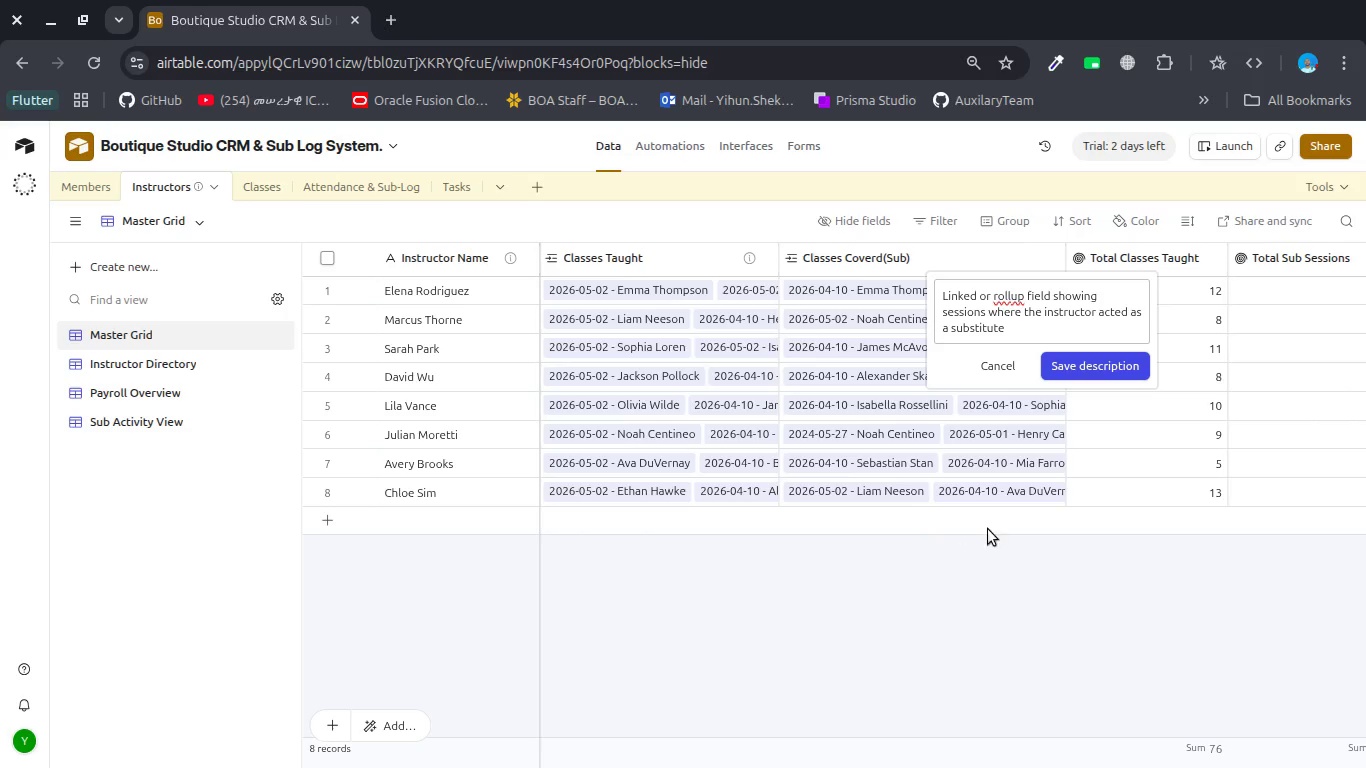 
left_click([1103, 370])
 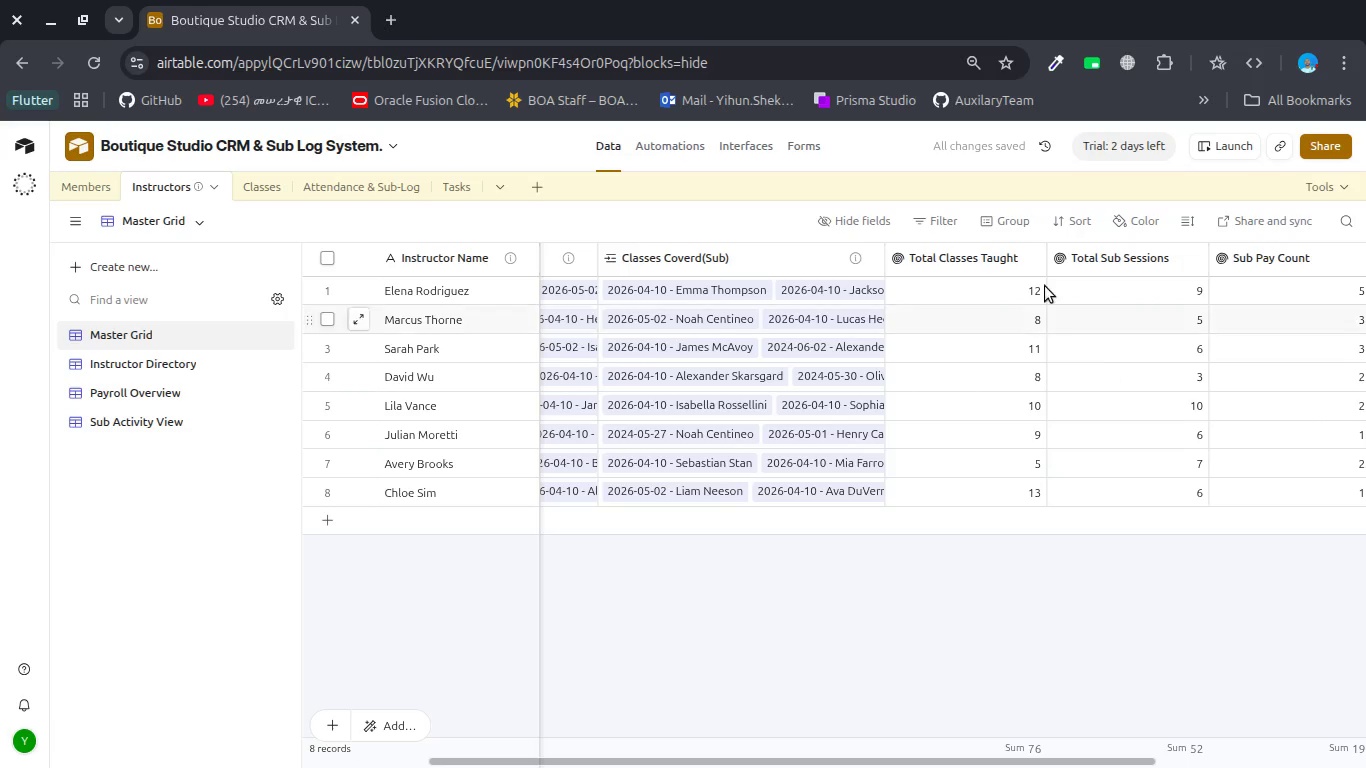 
left_click([1036, 262])
 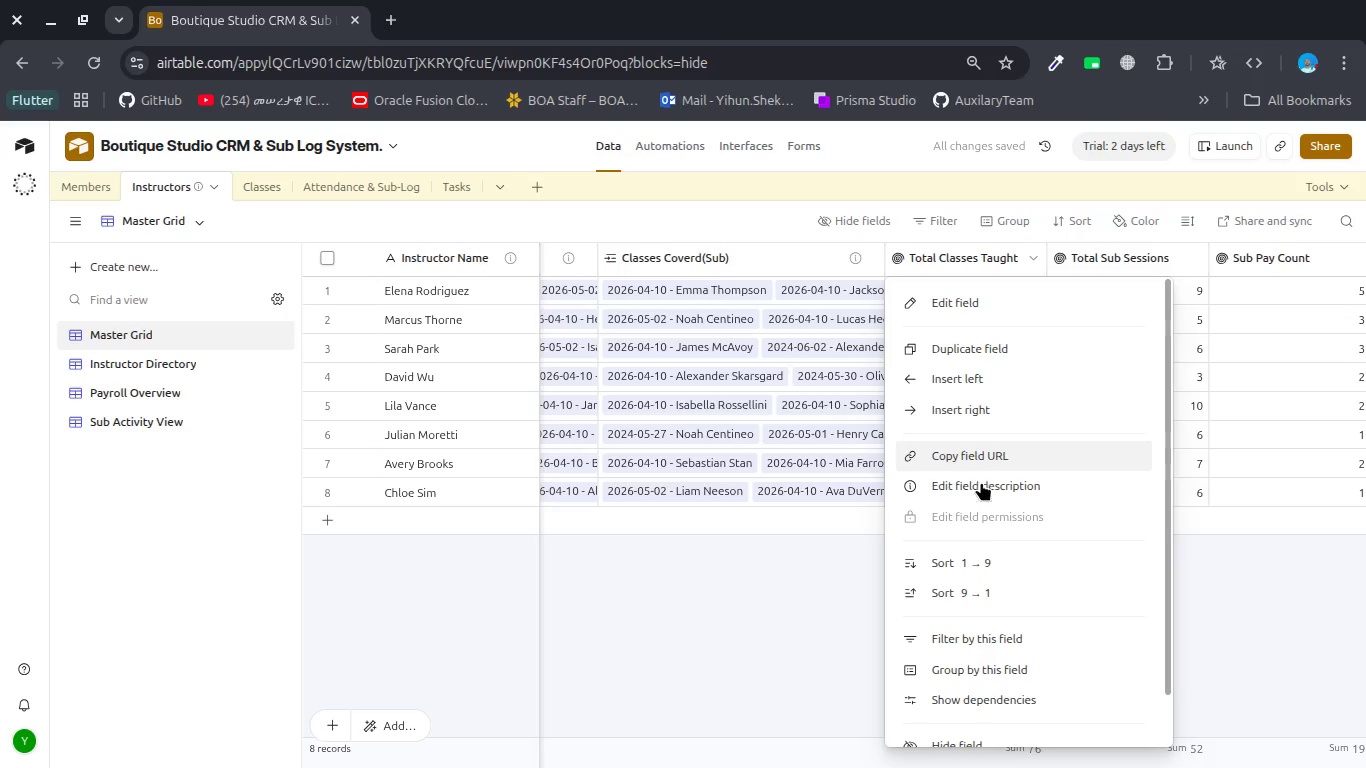 
left_click([982, 494])
 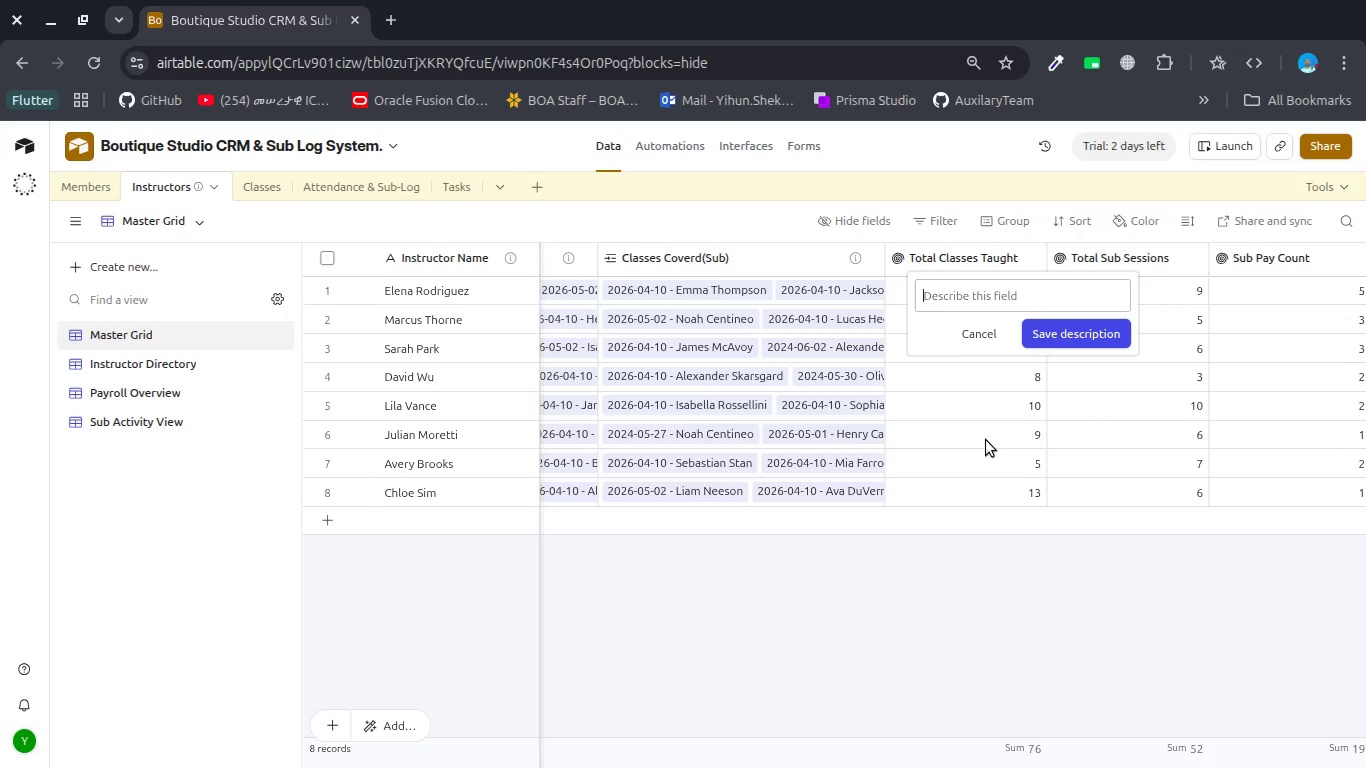 
wait(8.38)
 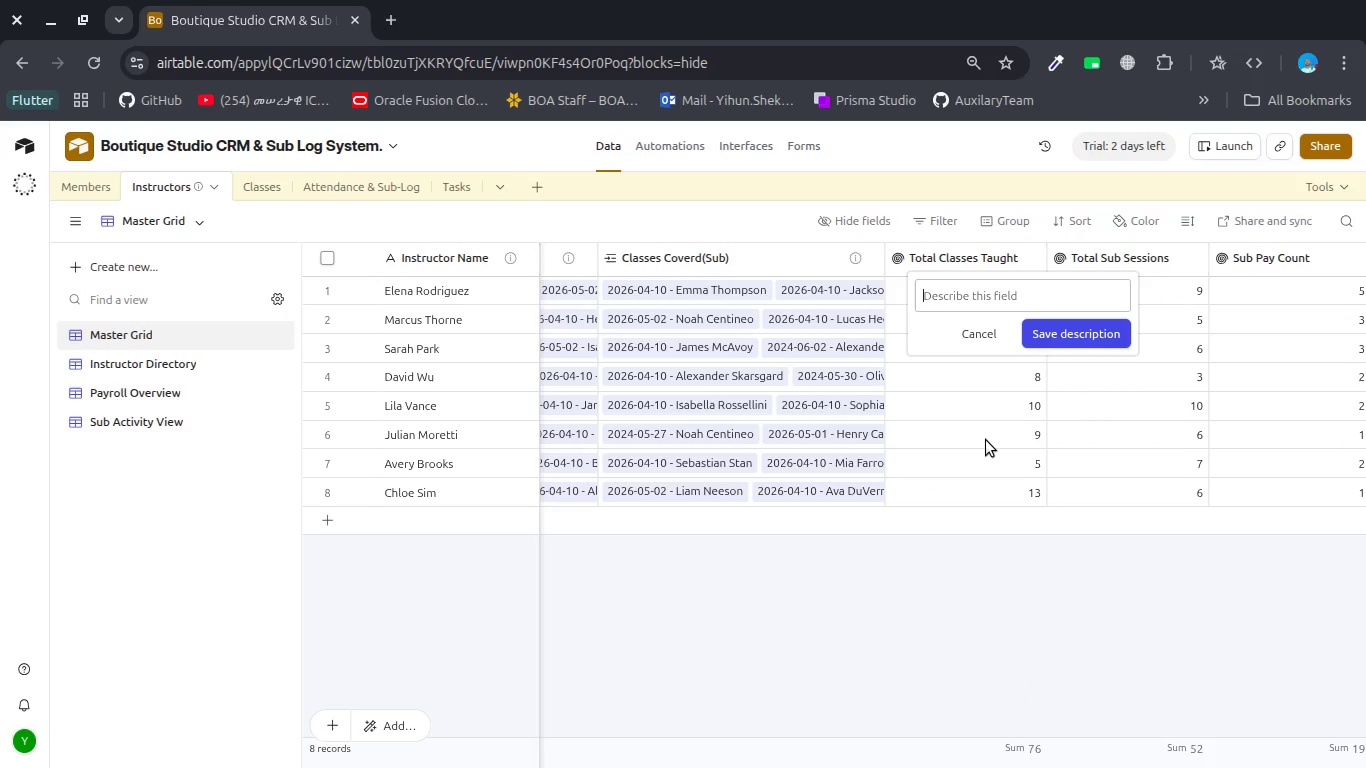 
key(Escape)
 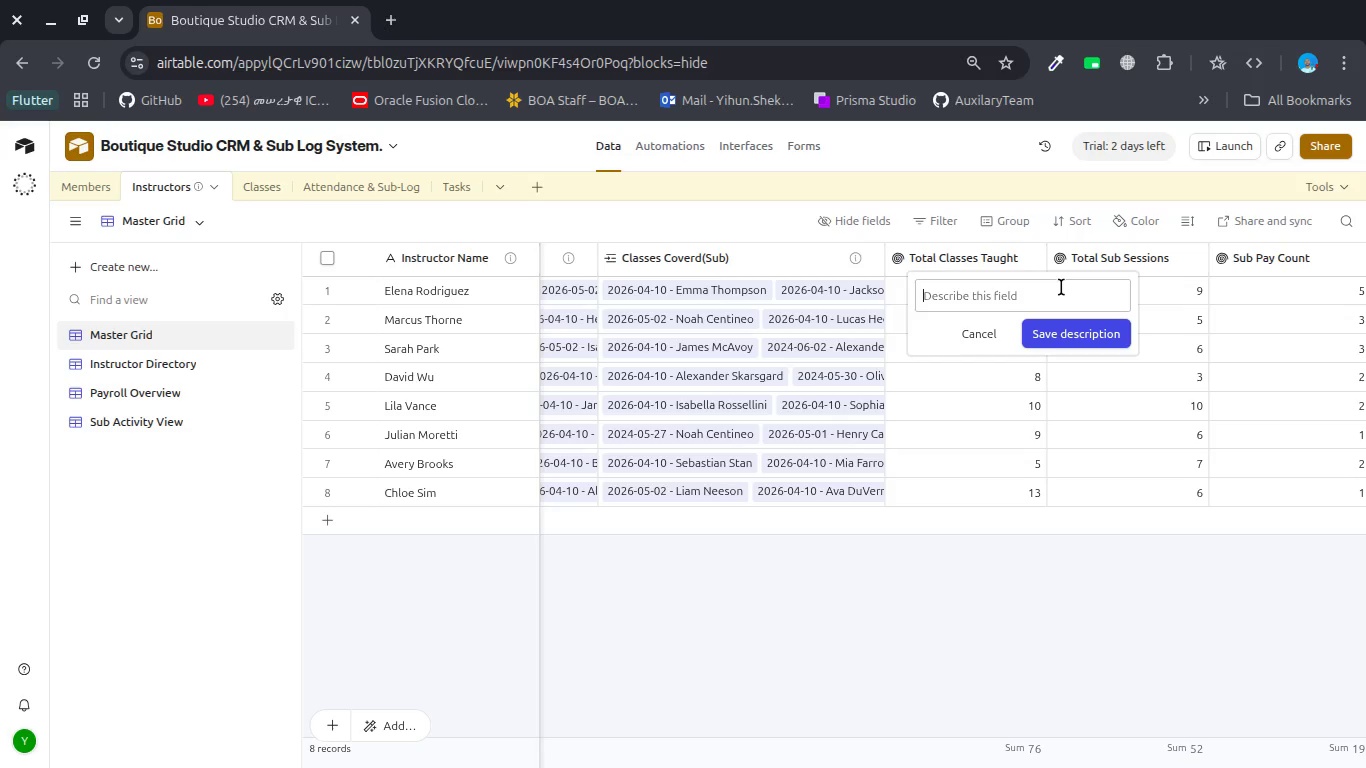 
type(Count )
 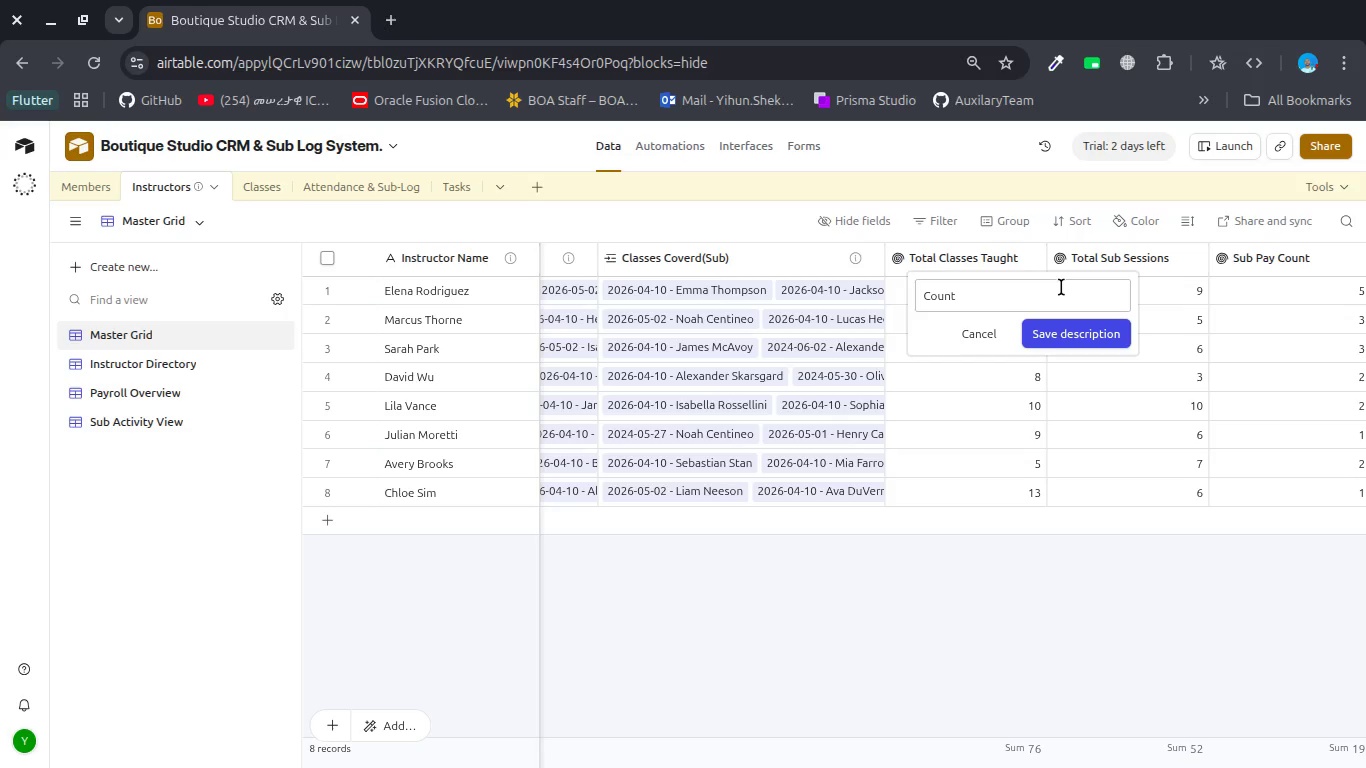 
type(of all clasases )
key(Backspace)
key(Backspace)
key(Backspace)
key(Backspace)
key(Backspace)
type(ses )
 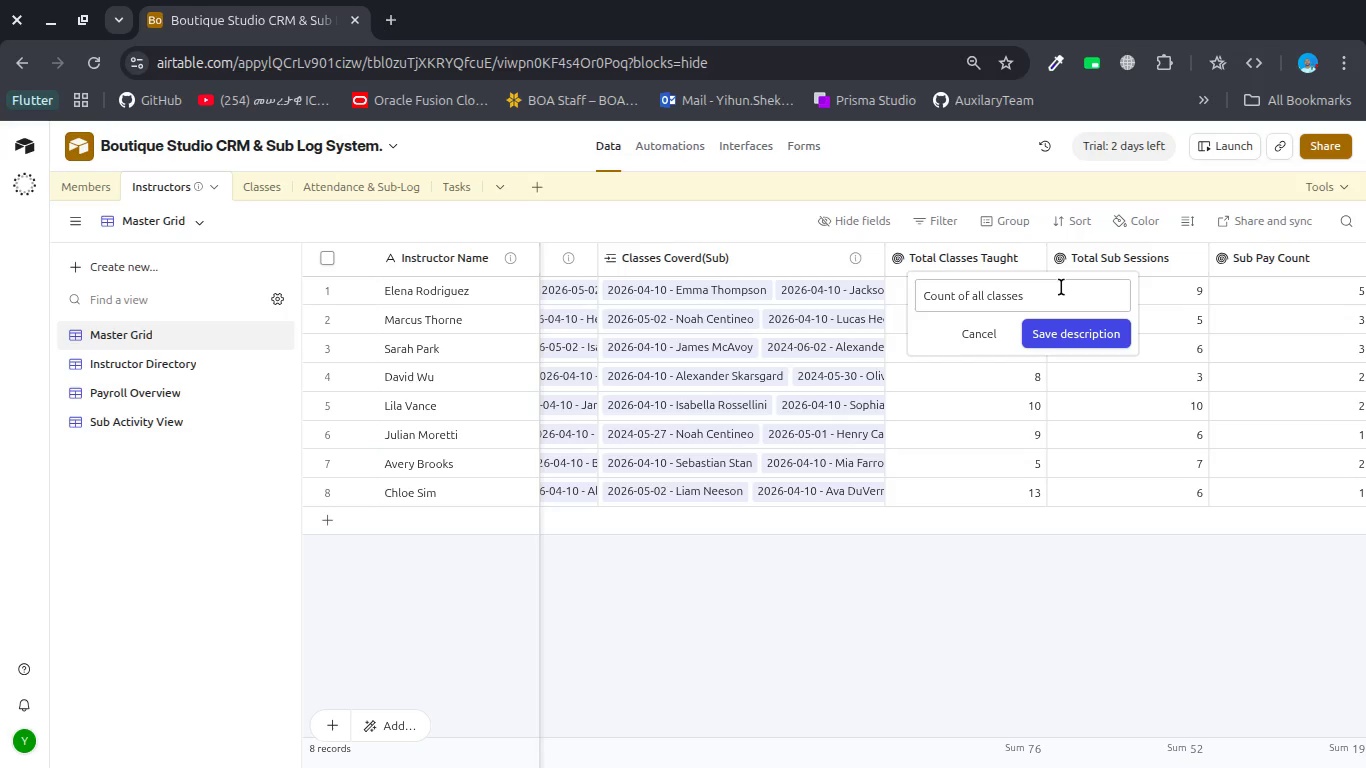 
wait(5.72)
 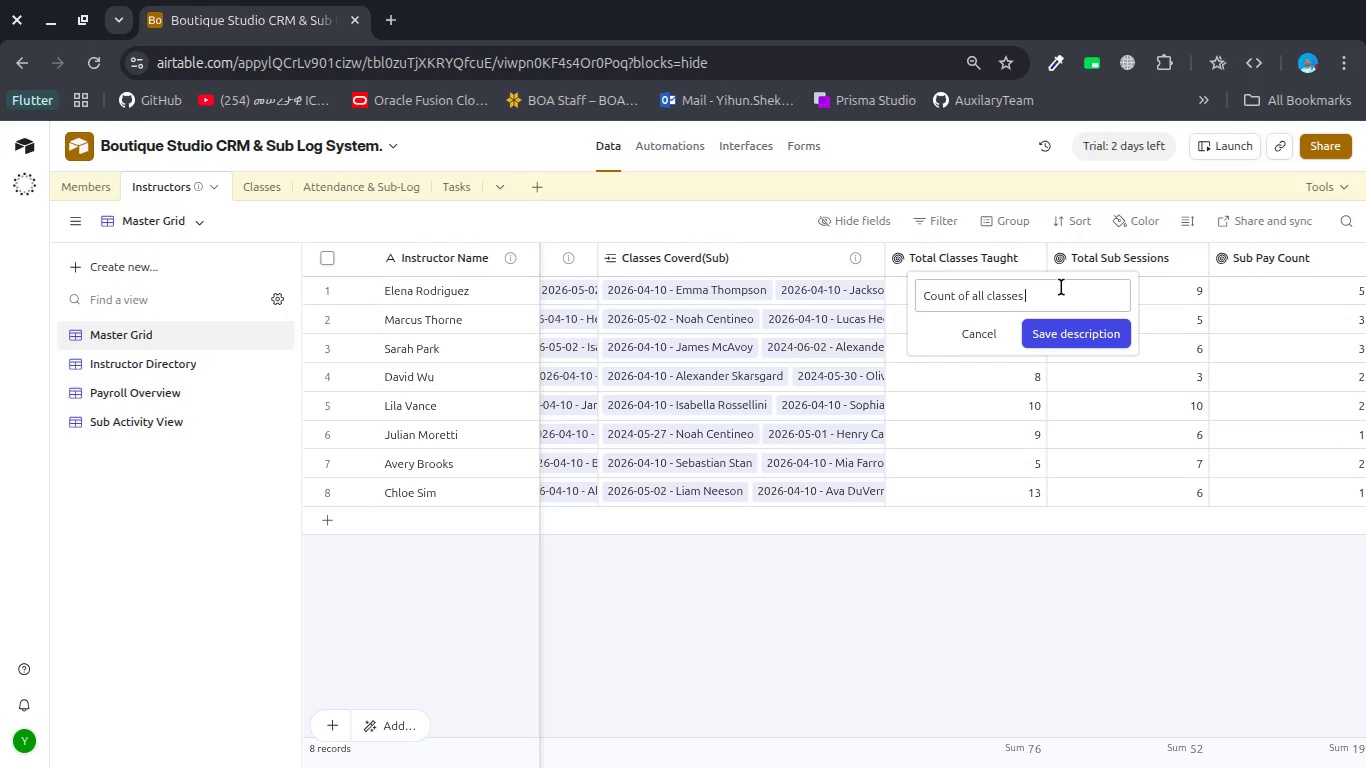 
type(Taught)
 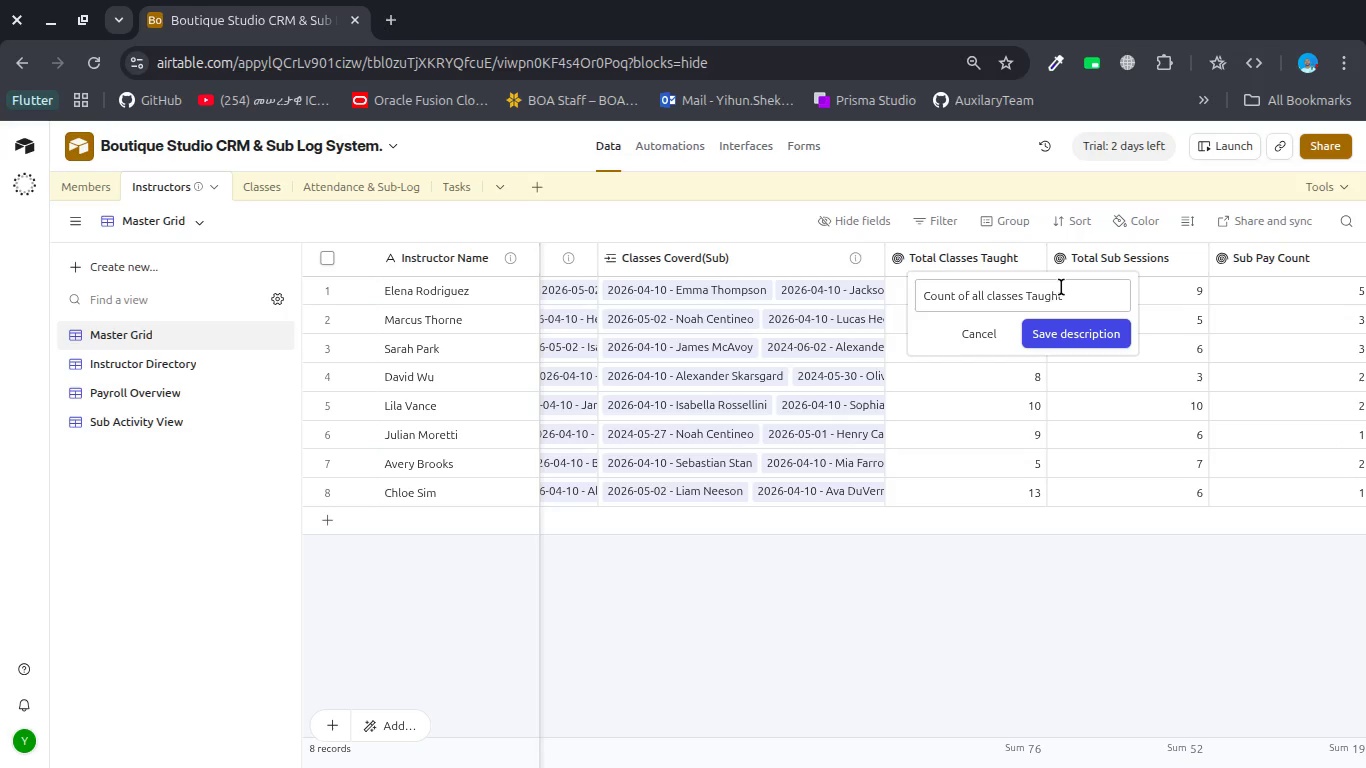 
wait(7.67)
 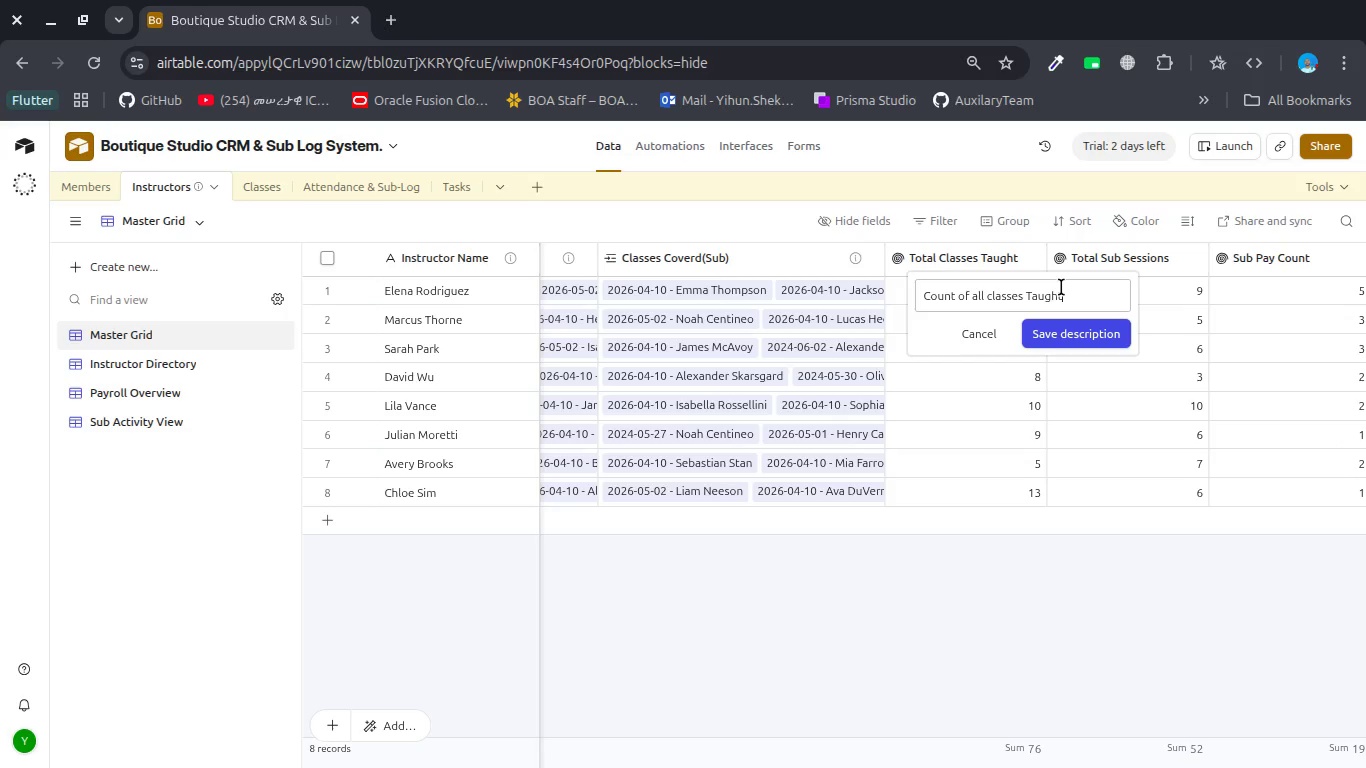 
type( by the instructor )
 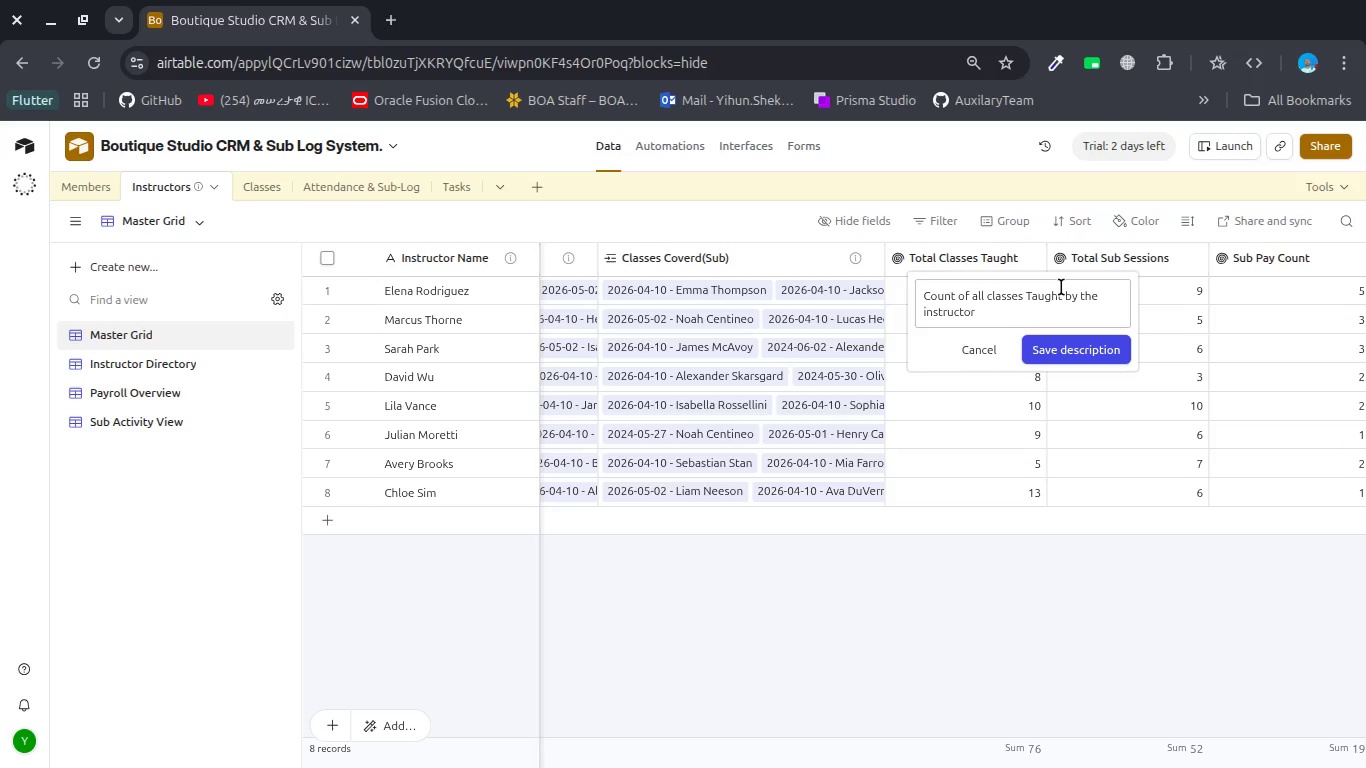 
key(Backspace)
 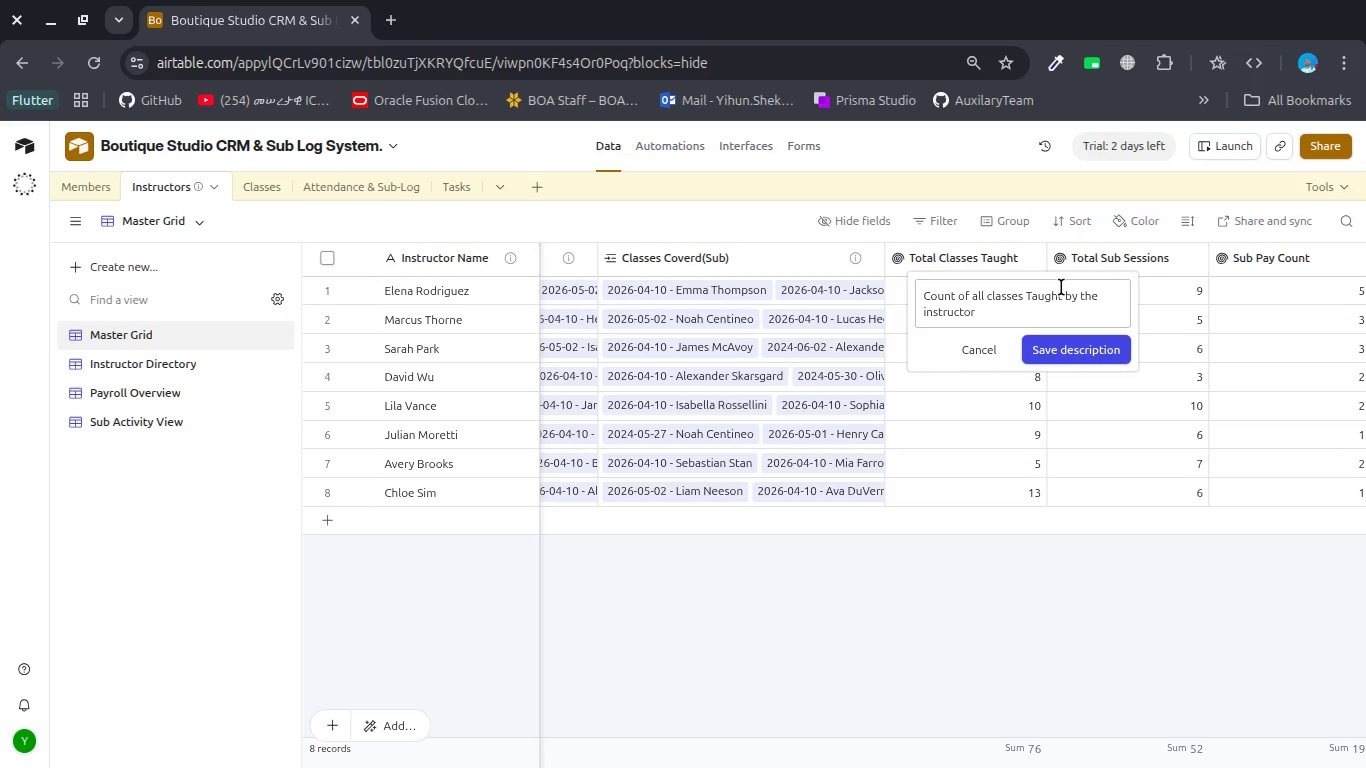 
key(Period)
 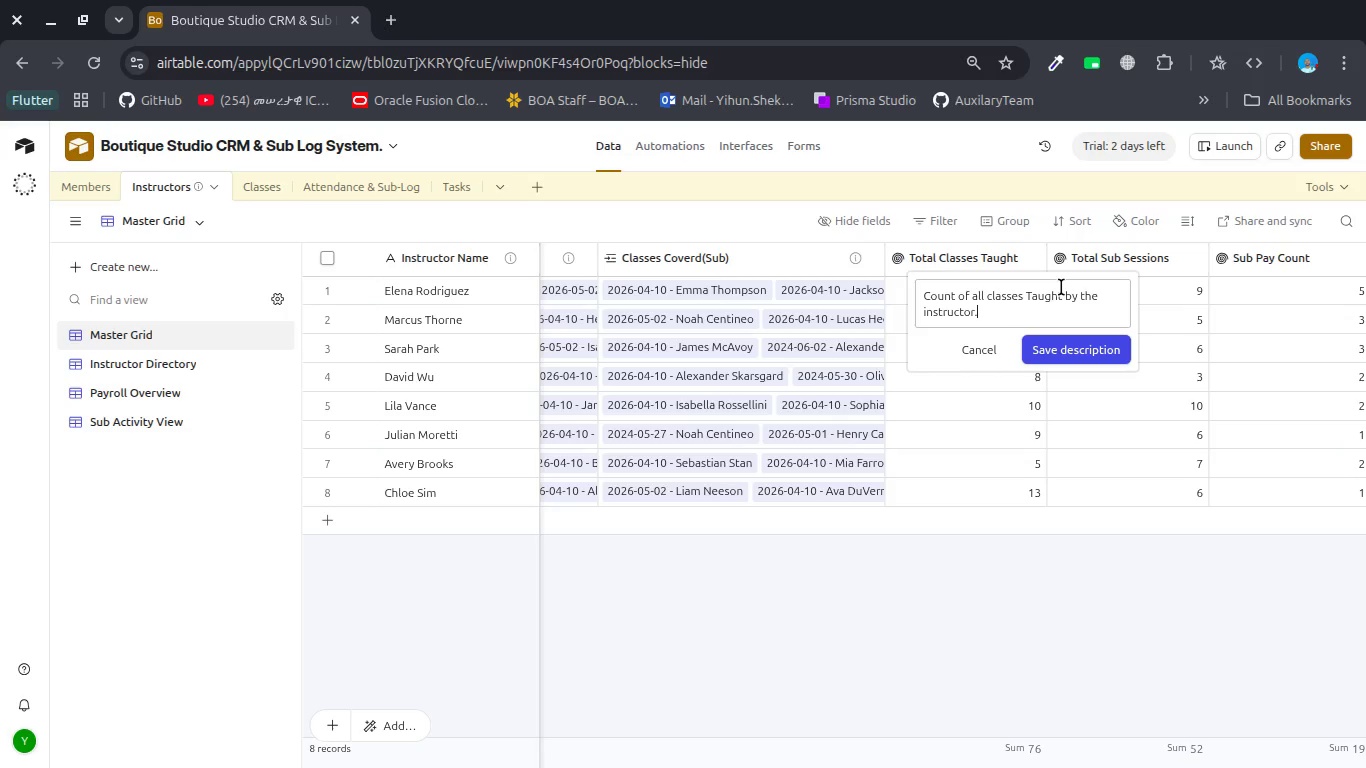 
key(Space)
 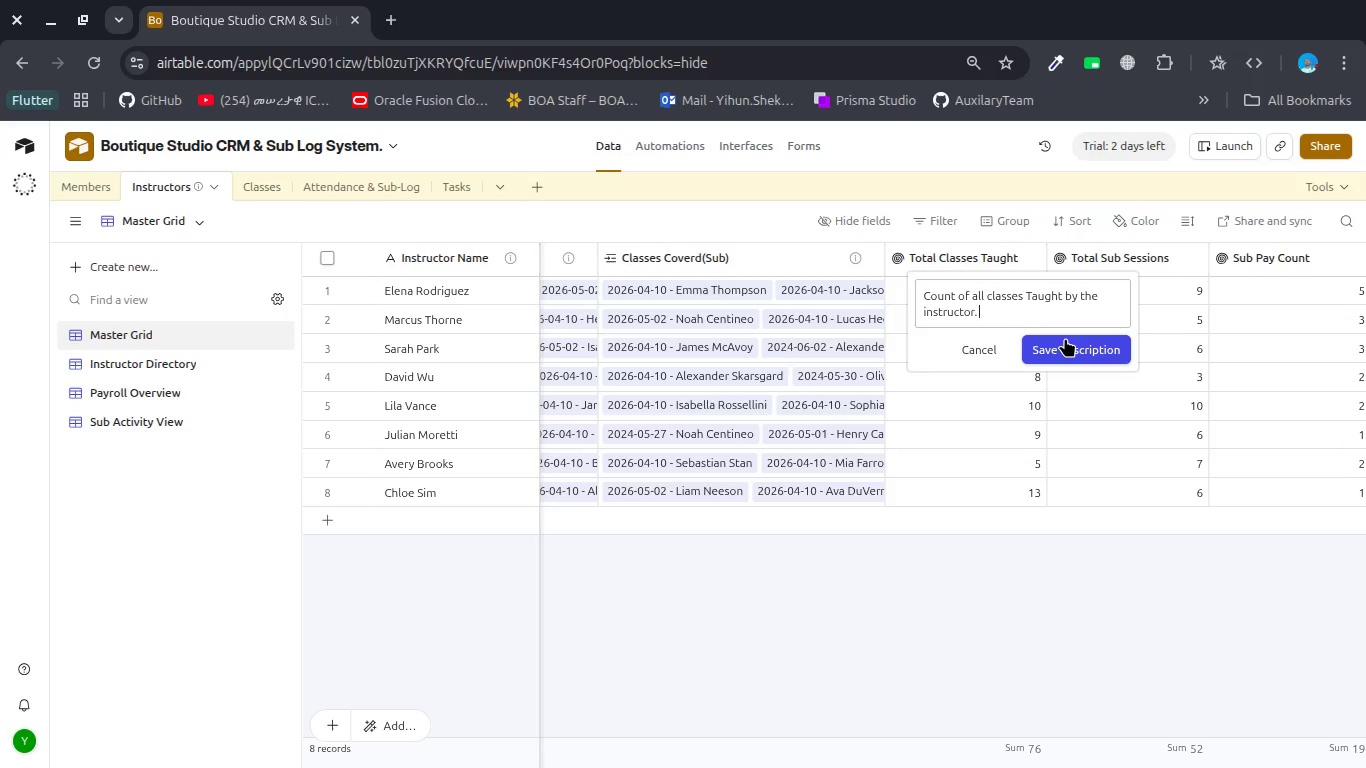 
left_click([1064, 347])
 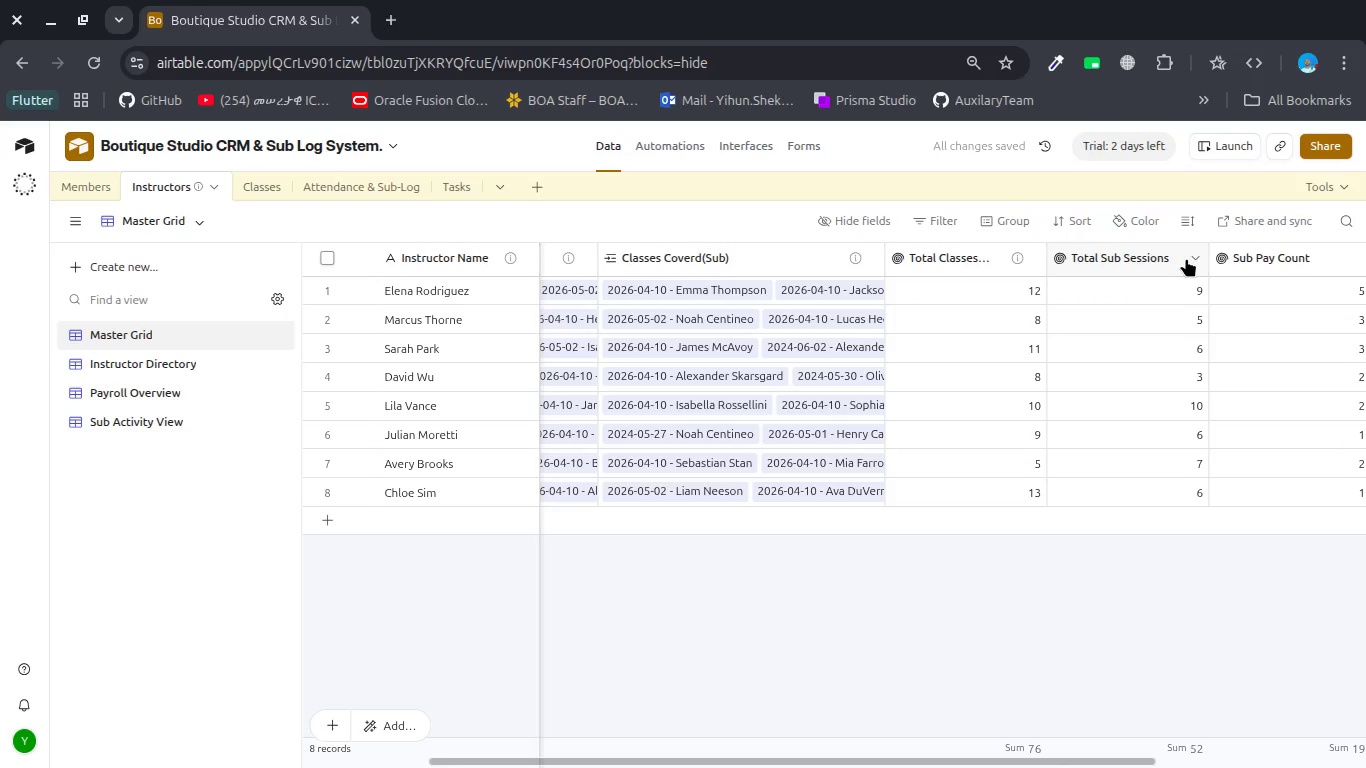 
left_click([1188, 257])
 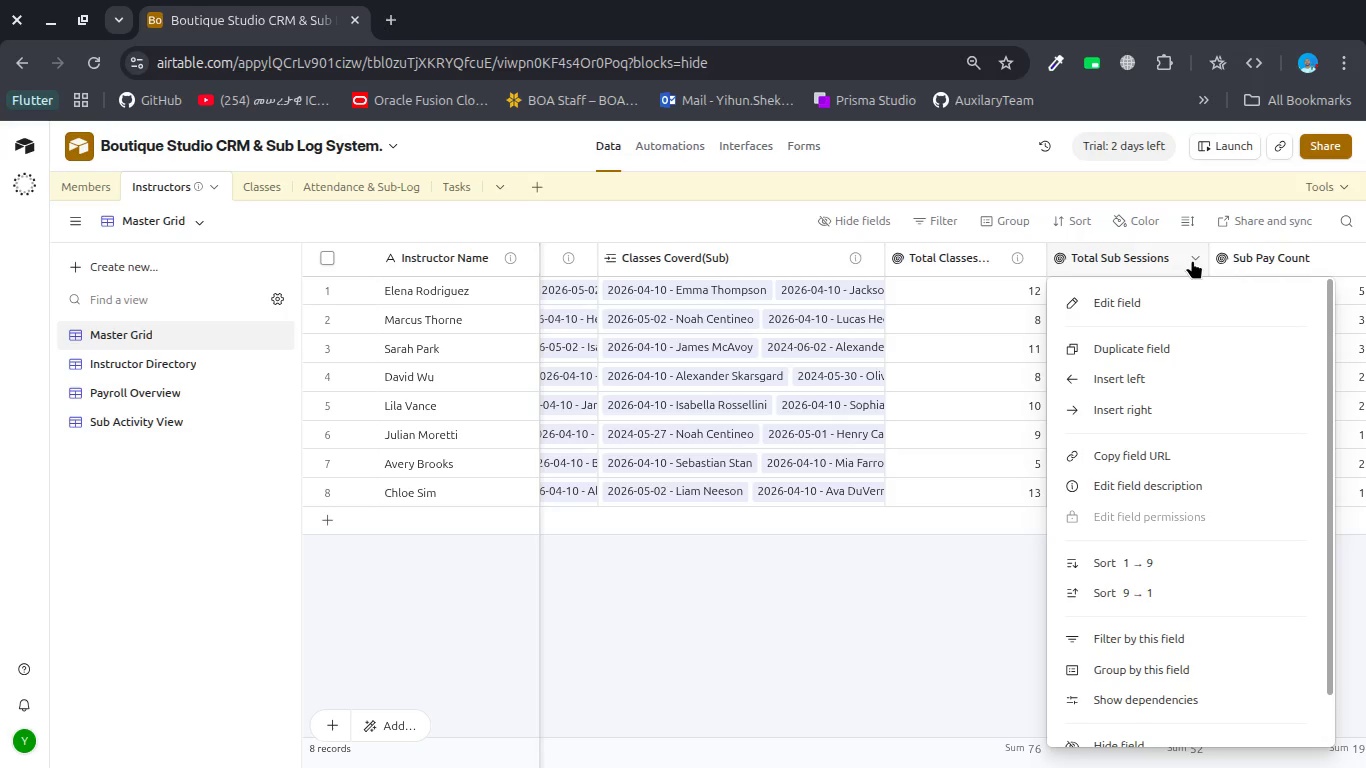 
wait(25.96)
 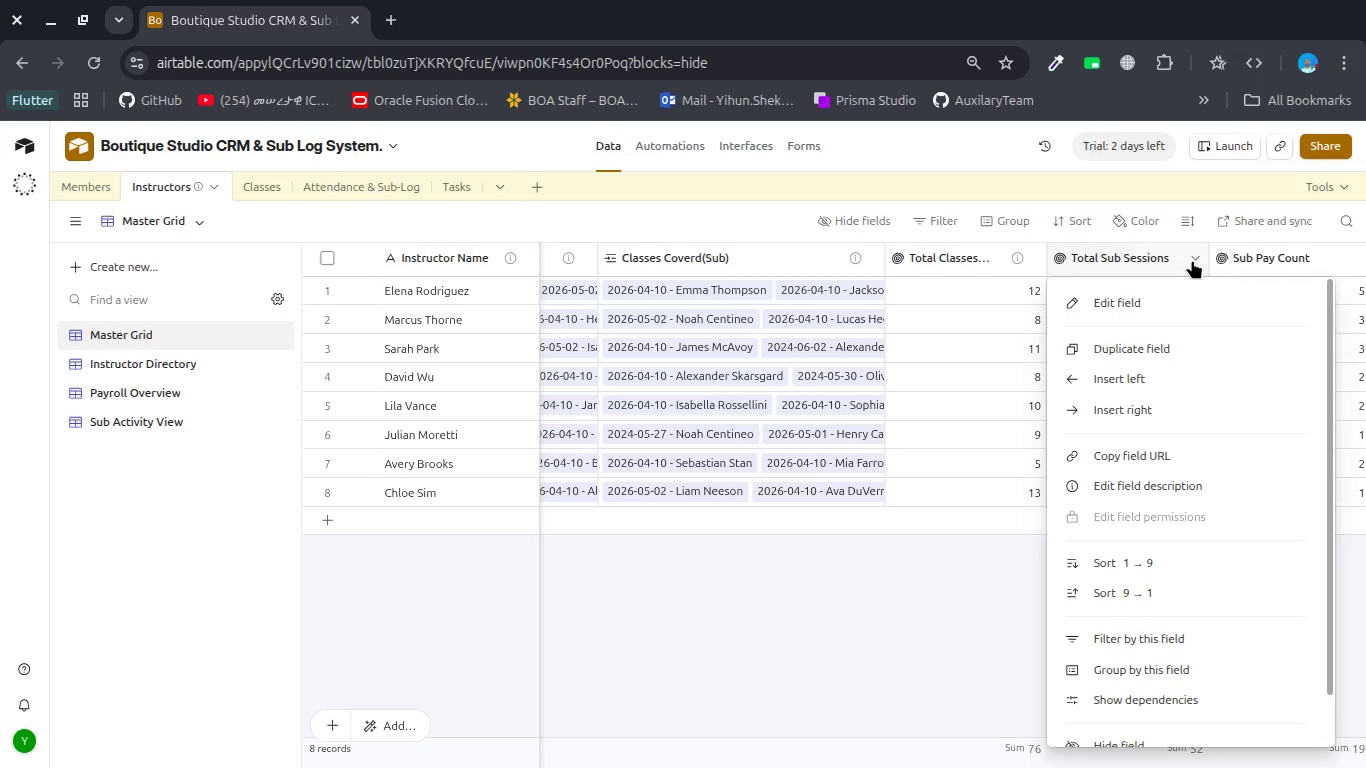 
left_click([1182, 491])
 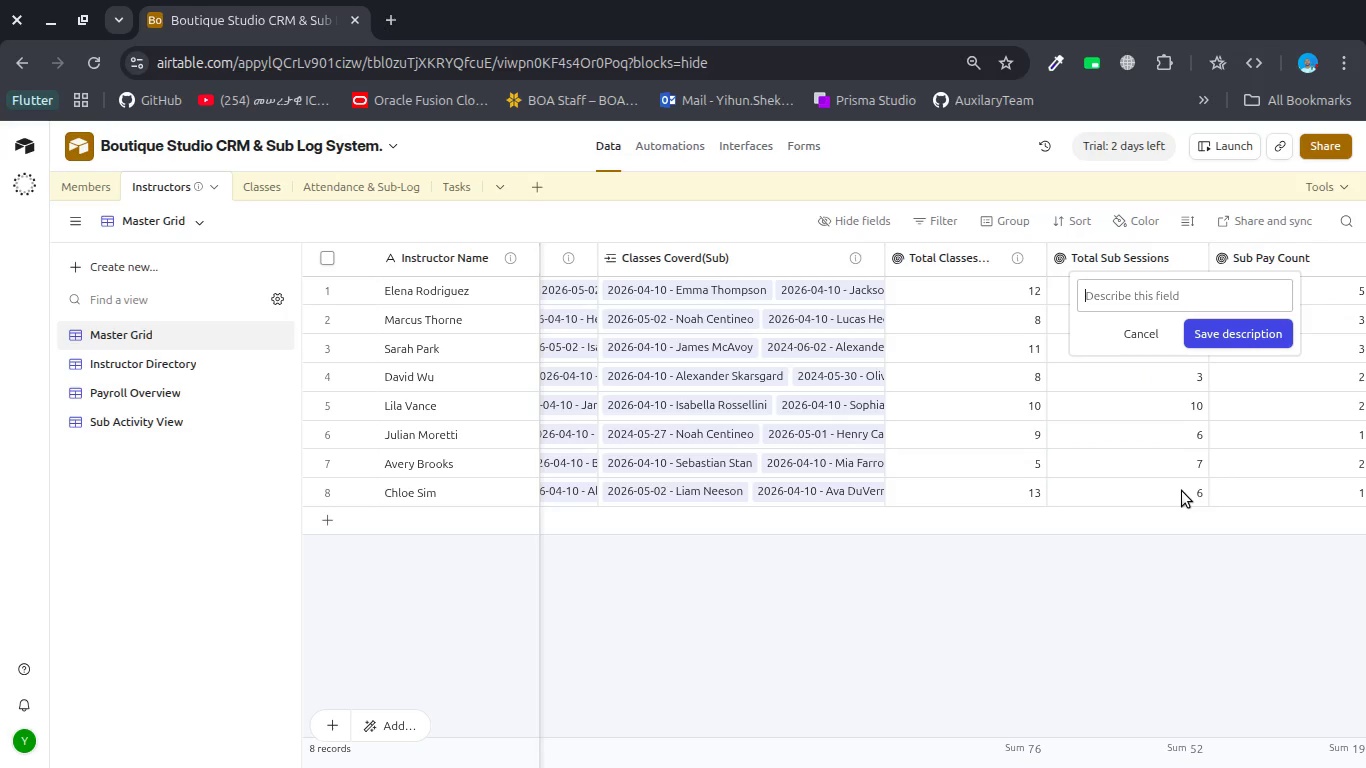 
wait(9.45)
 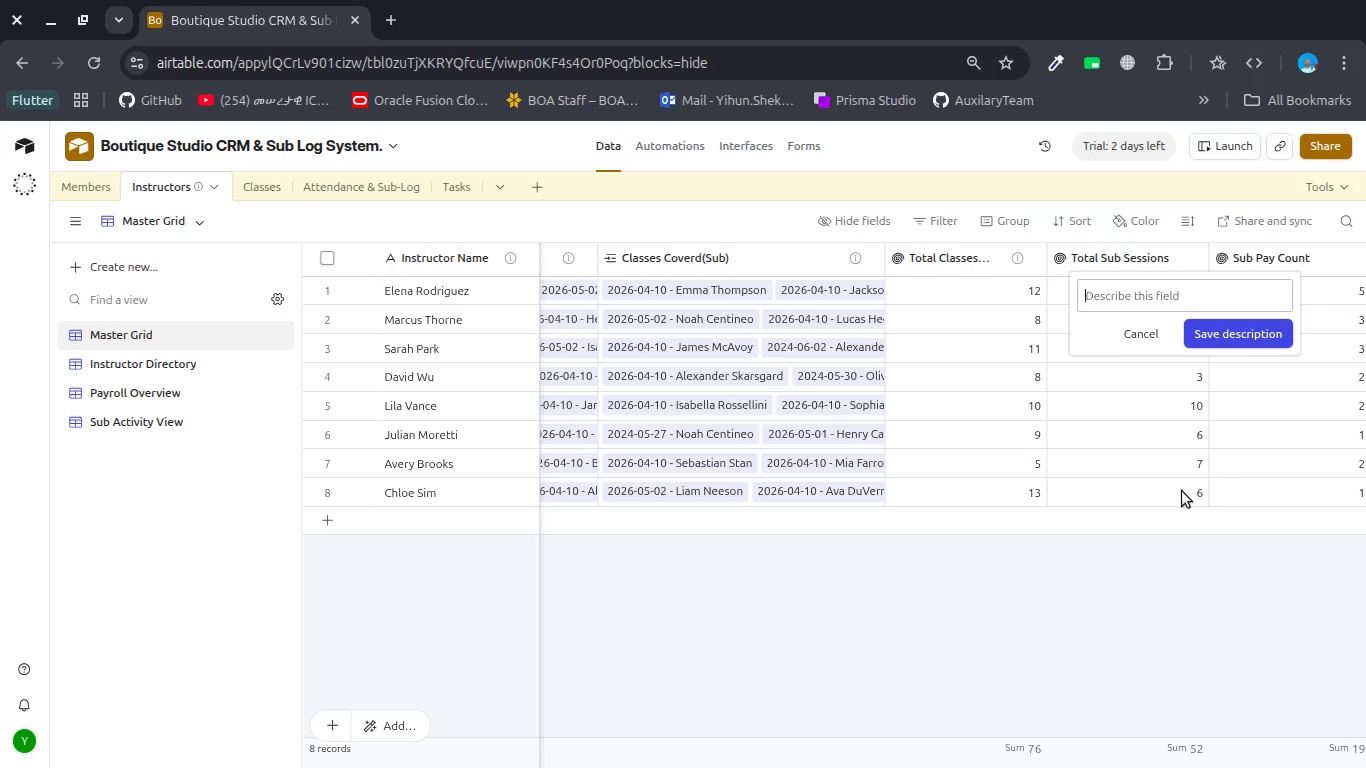 
mouse_move([1049, 266])
 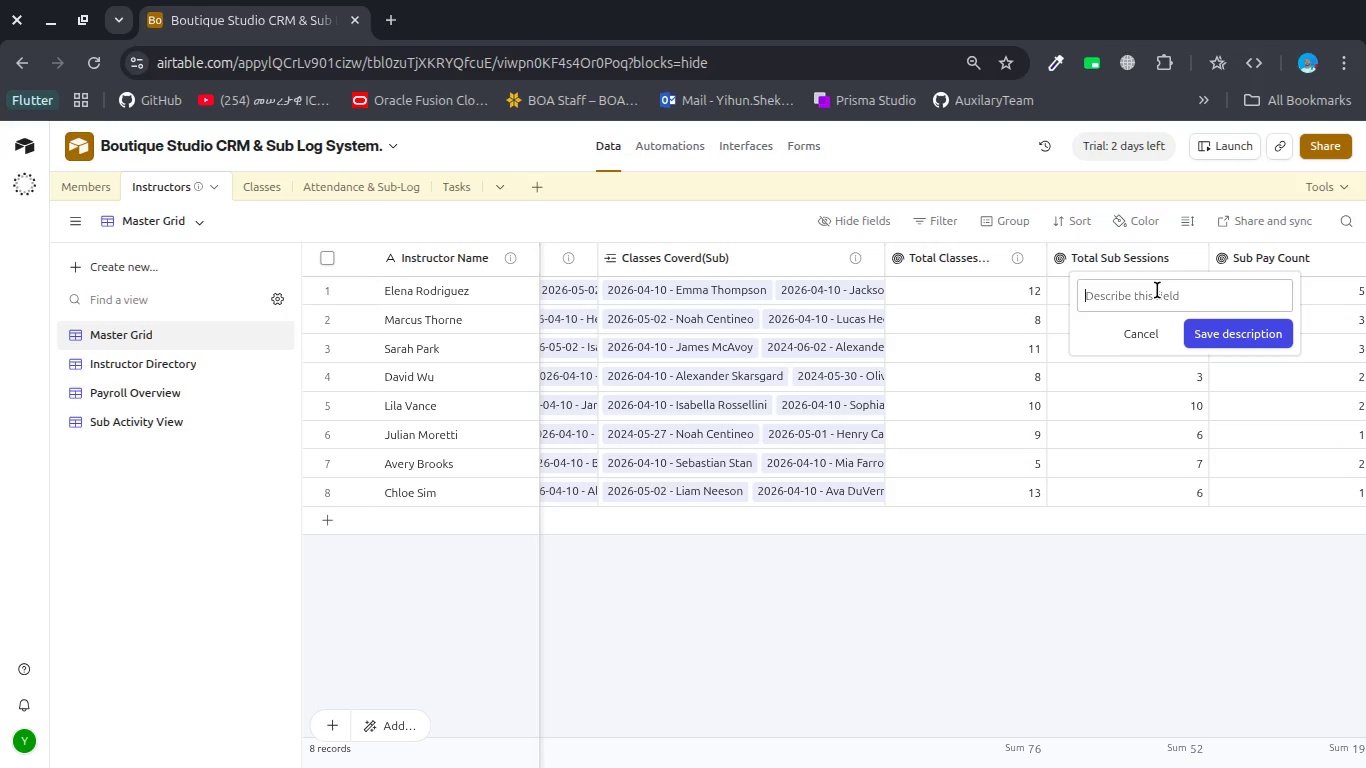 
type(Cunt of al subst=)
key(Backspace)
type(ituton sessions coverde)
key(Backspace)
key(Backspace)
type(ed bu)
key(Backspace)
type(y the instructor )
 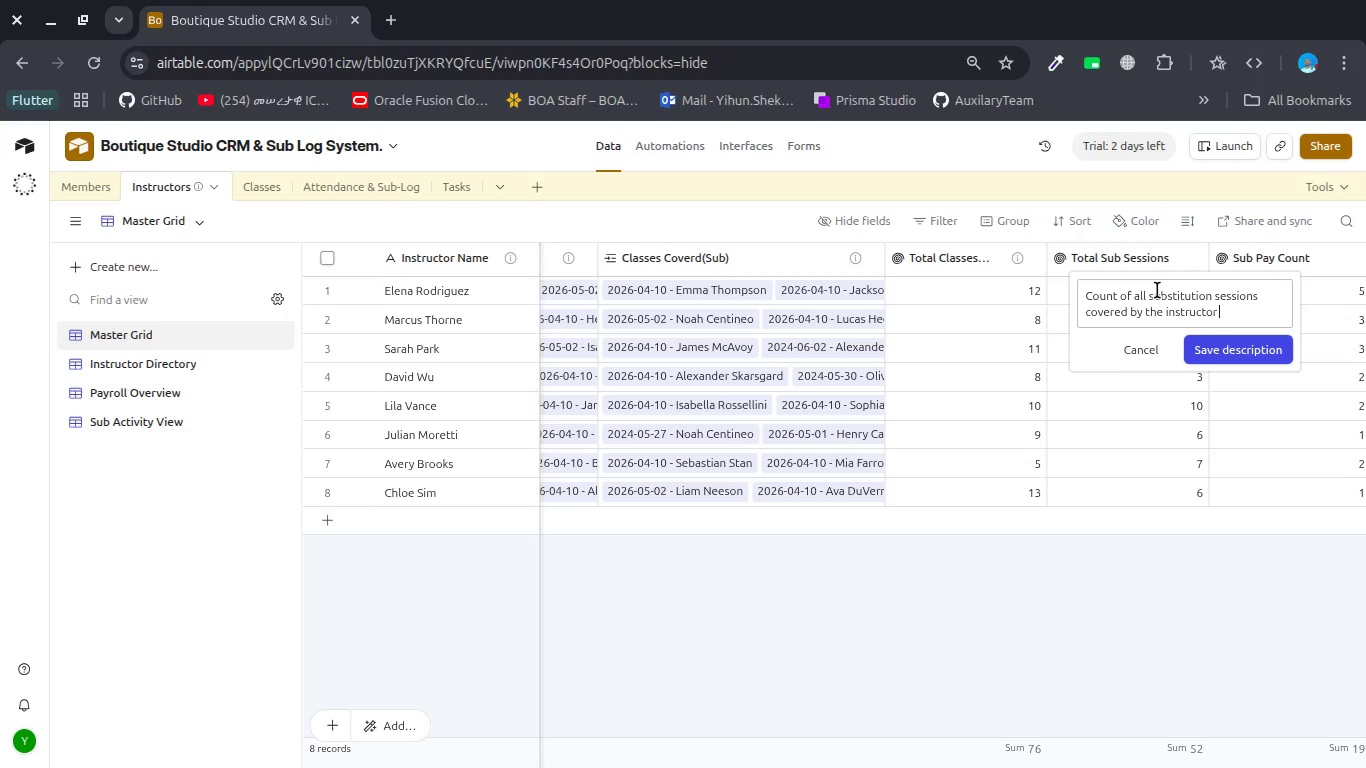 
wait(14.33)
 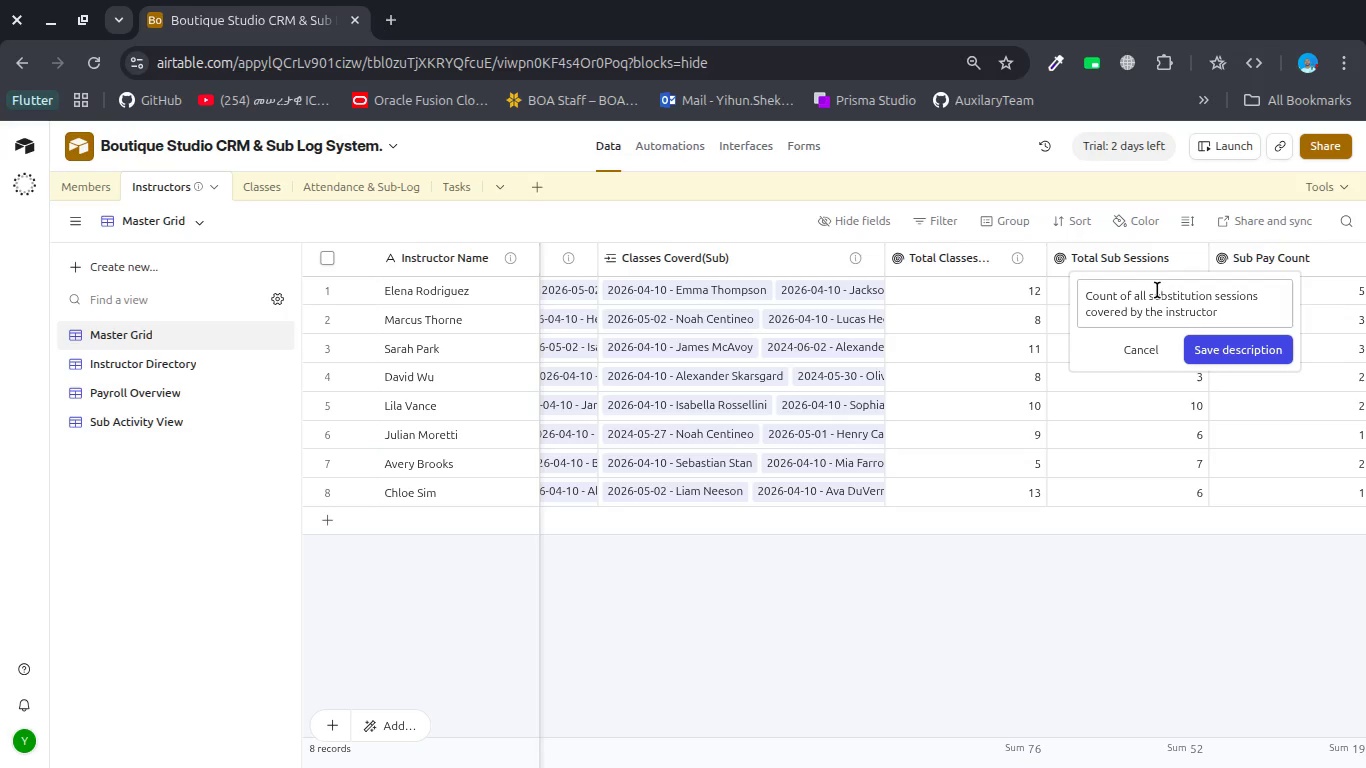 
left_click([1218, 351])
 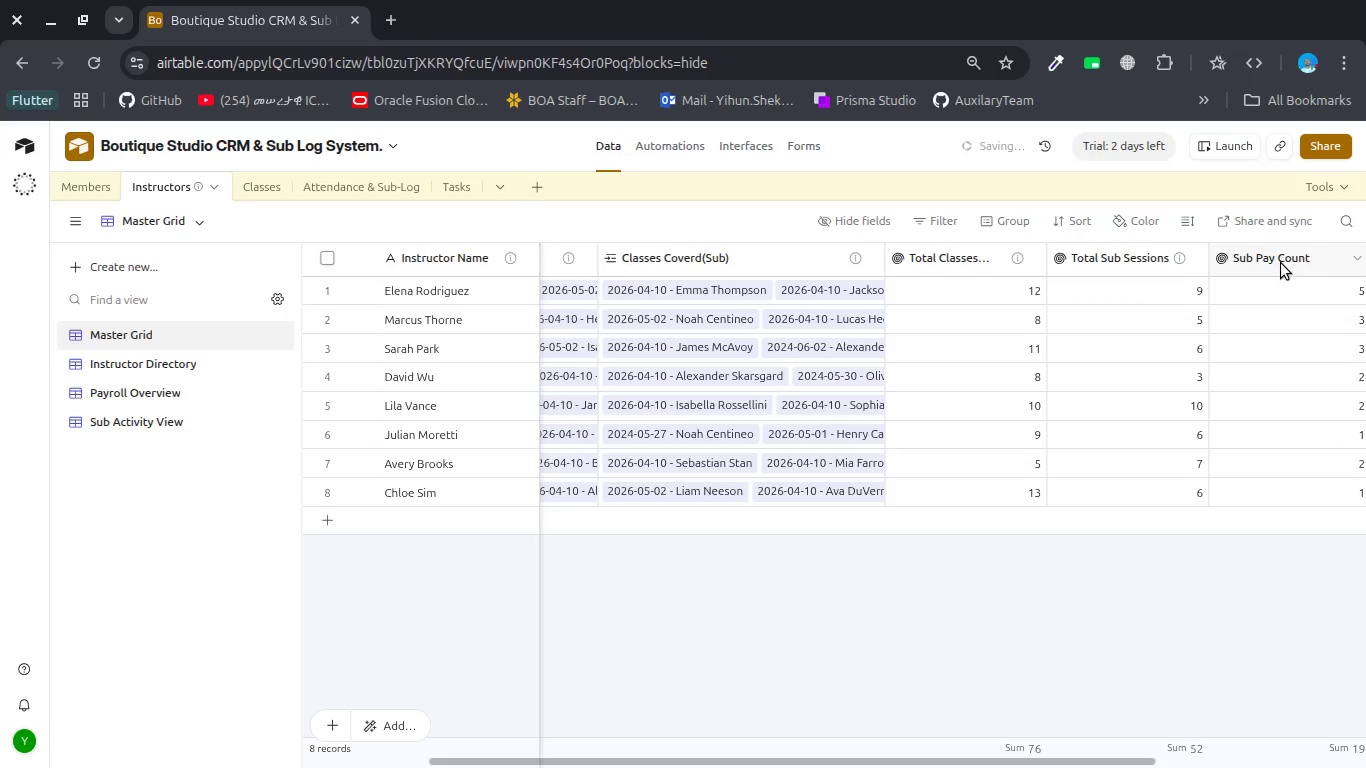 
scroll: coordinate [1281, 263], scroll_direction: down, amount: 4.0
 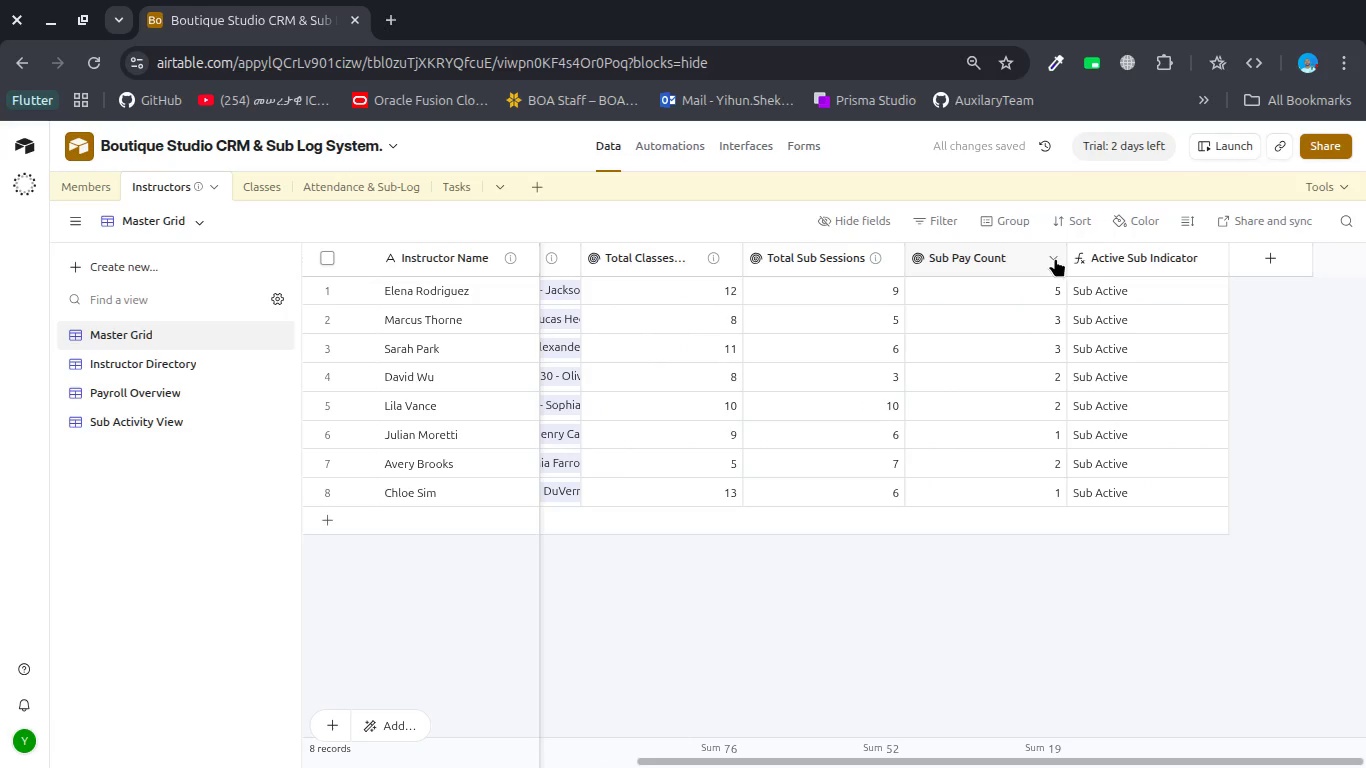 
left_click([1054, 258])
 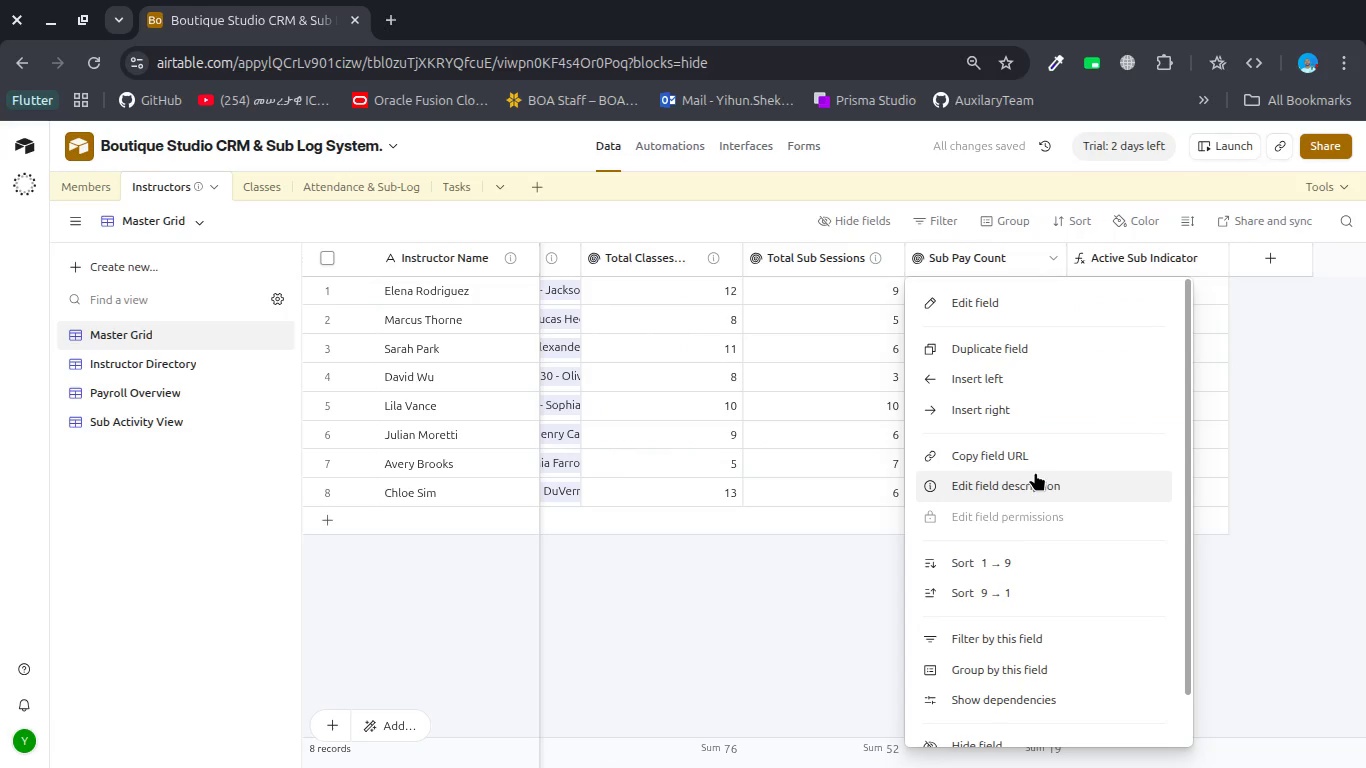 
left_click([1033, 477])
 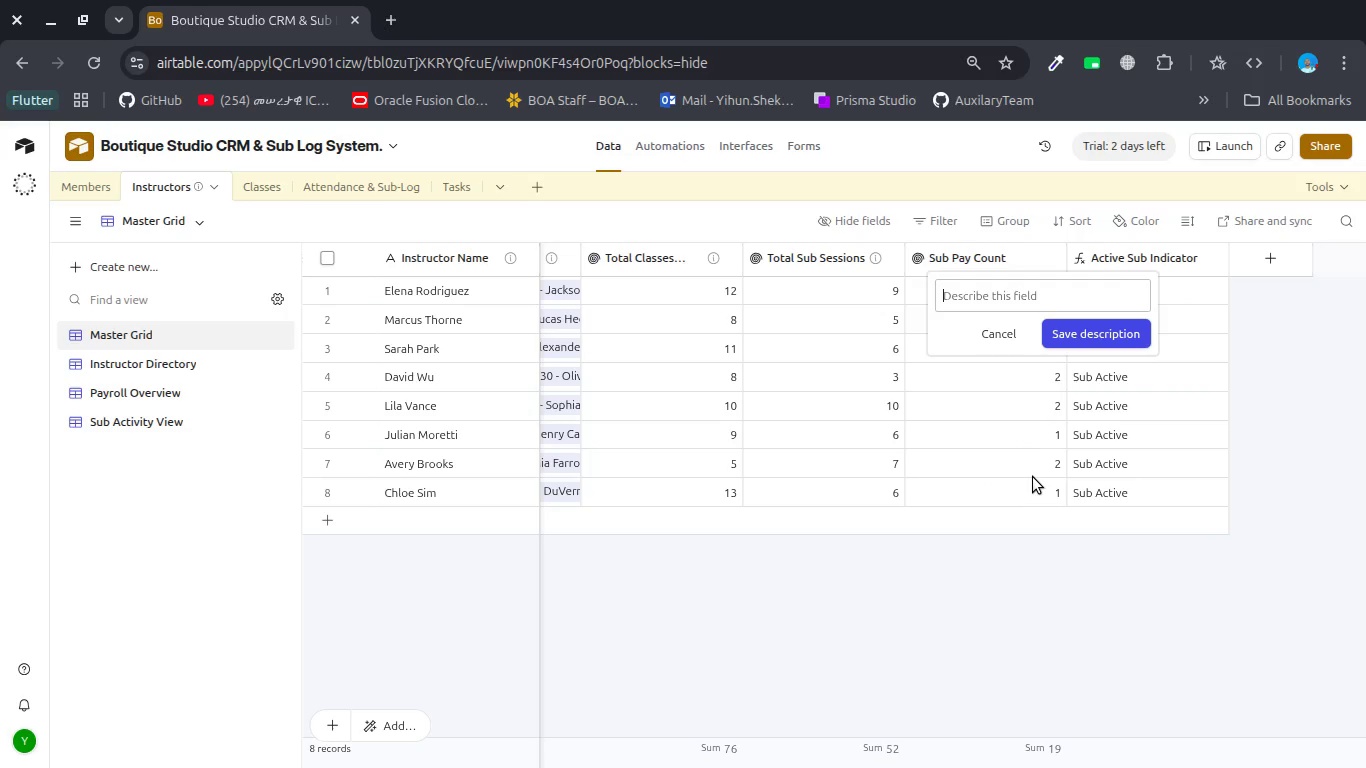 
wait(7.6)
 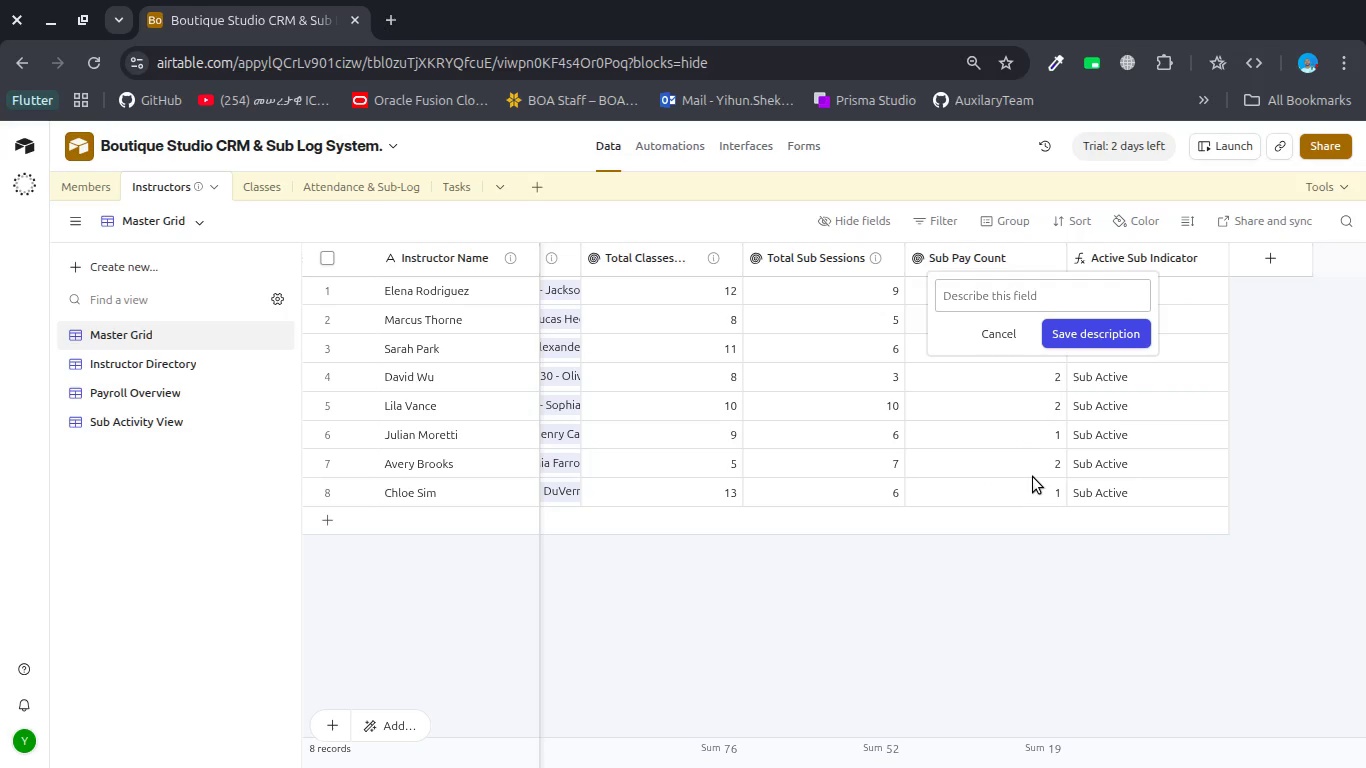 
left_click([1096, 594])
 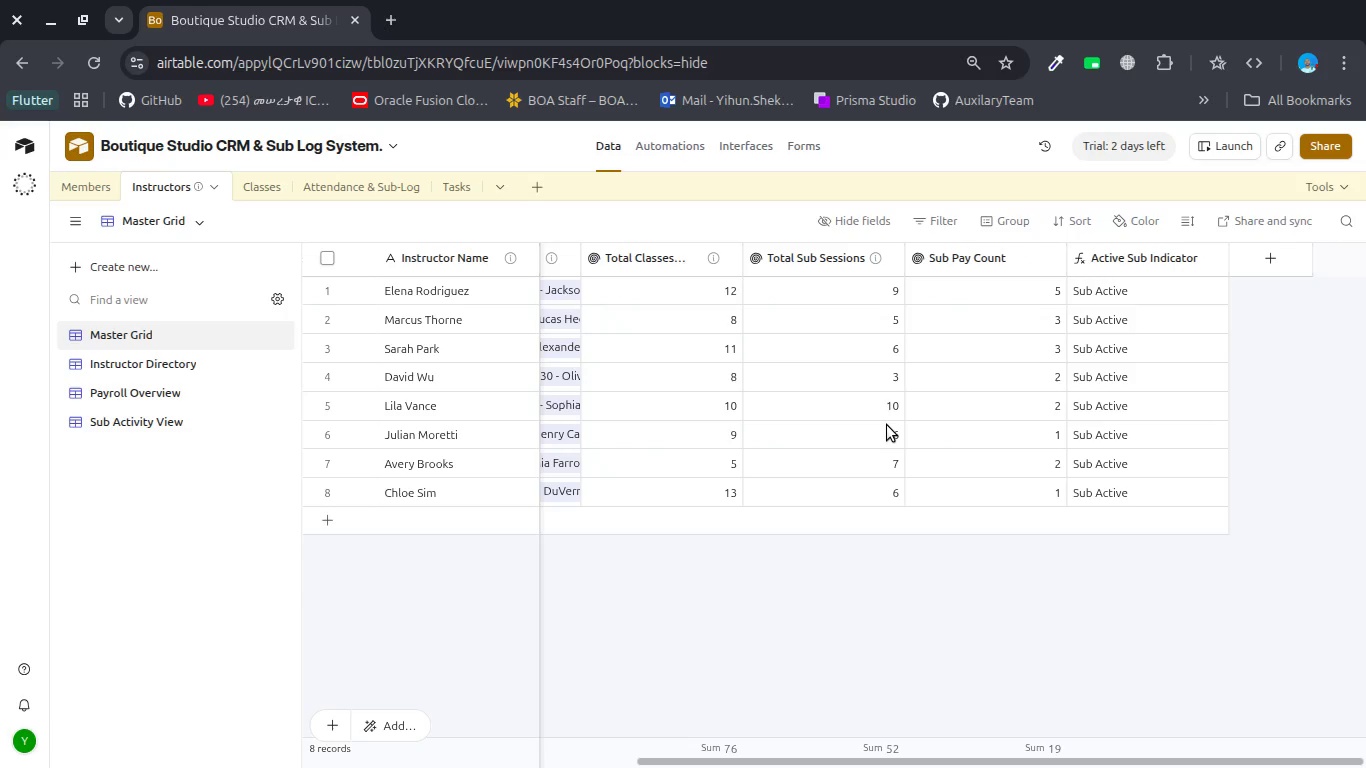 
scroll: coordinate [887, 425], scroll_direction: up, amount: 3.0
 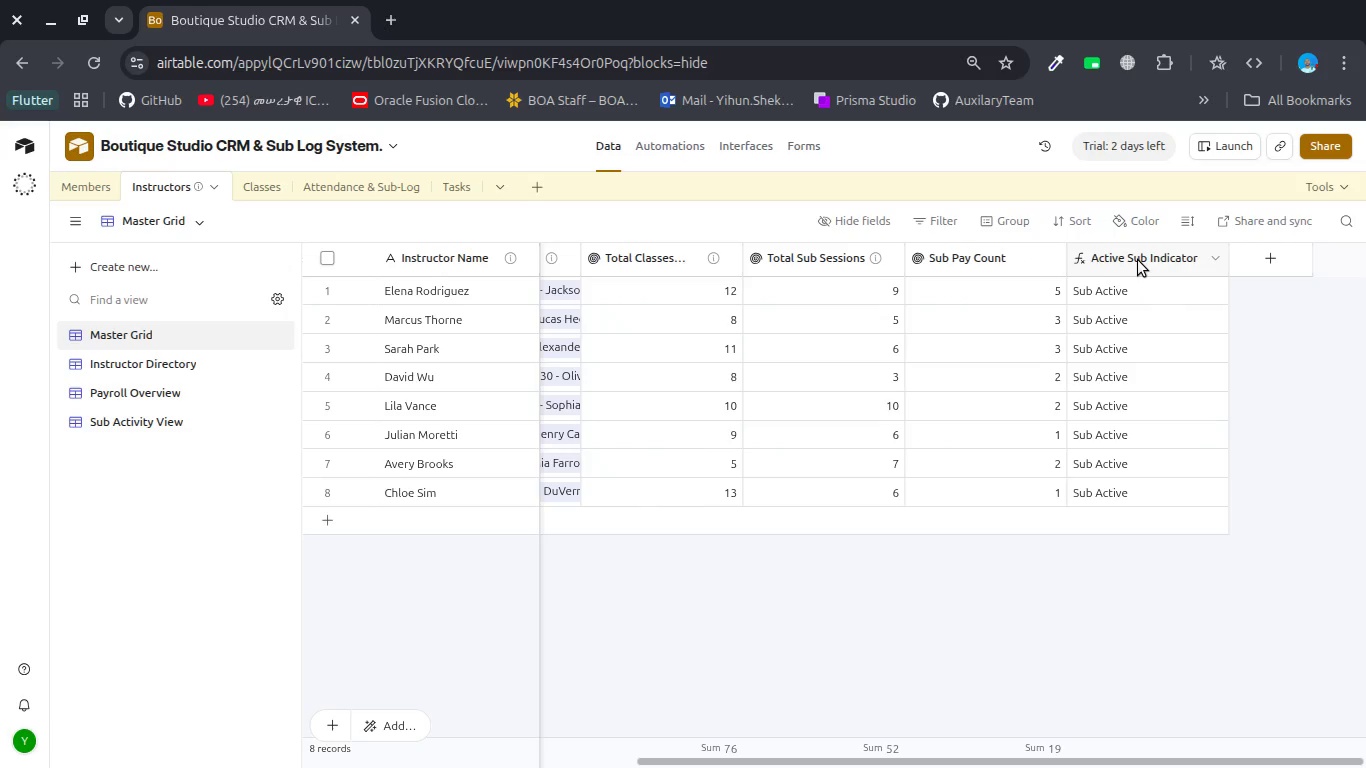 
left_click([1138, 260])
 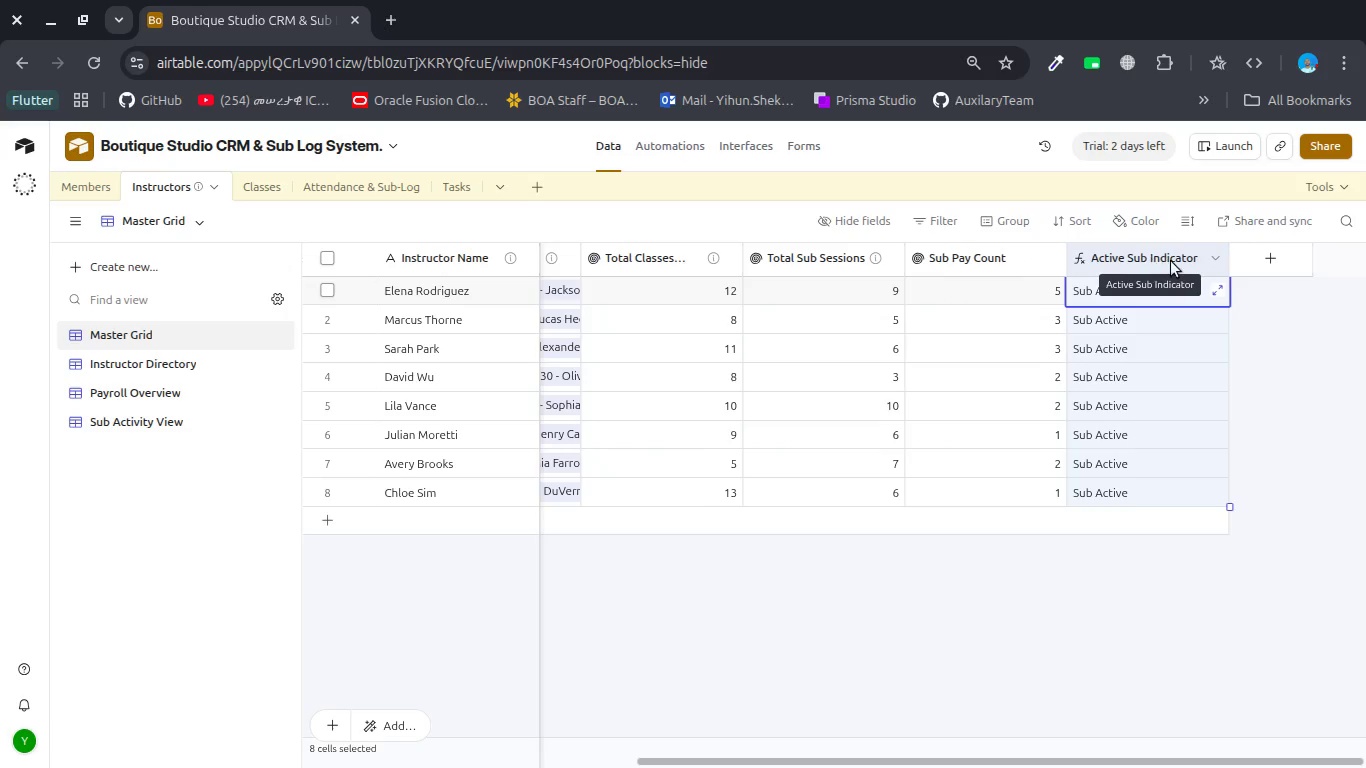 
double_click([1177, 261])
 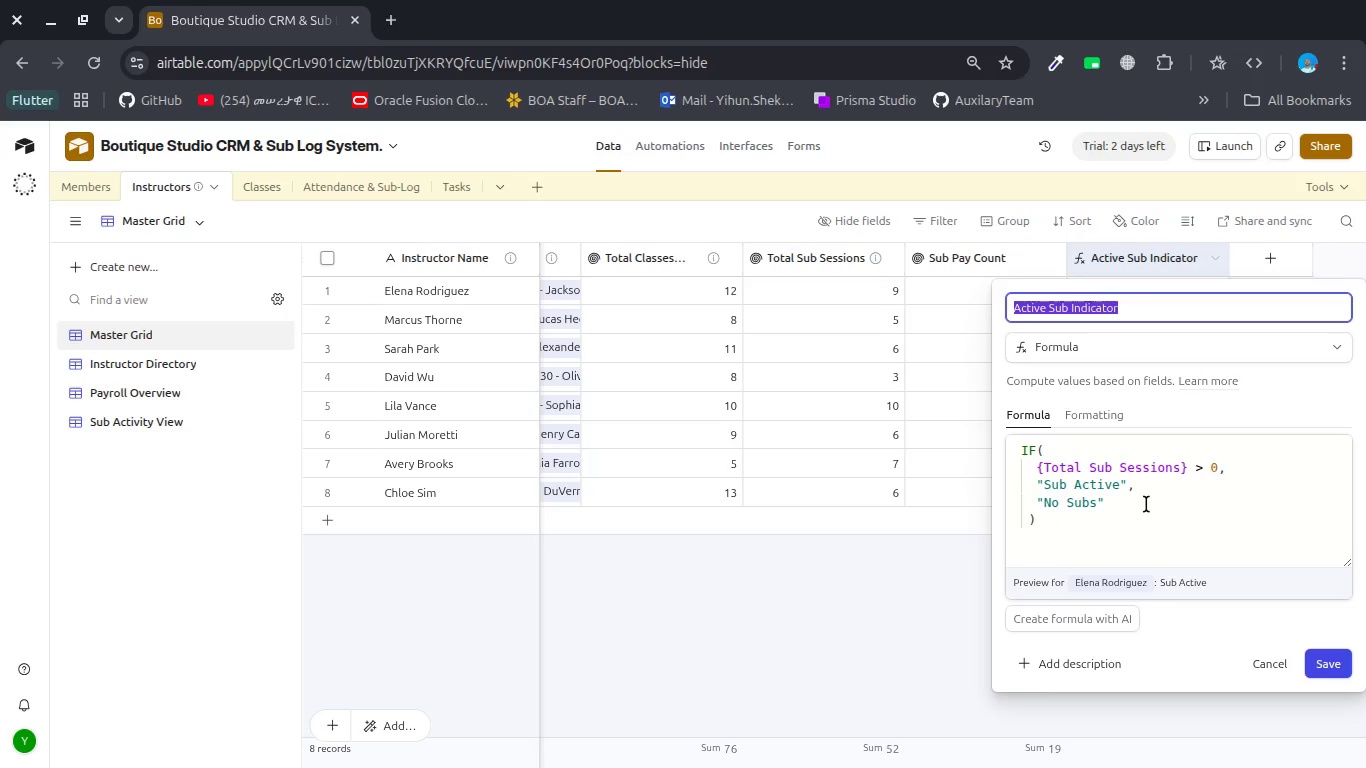 
wait(6.98)
 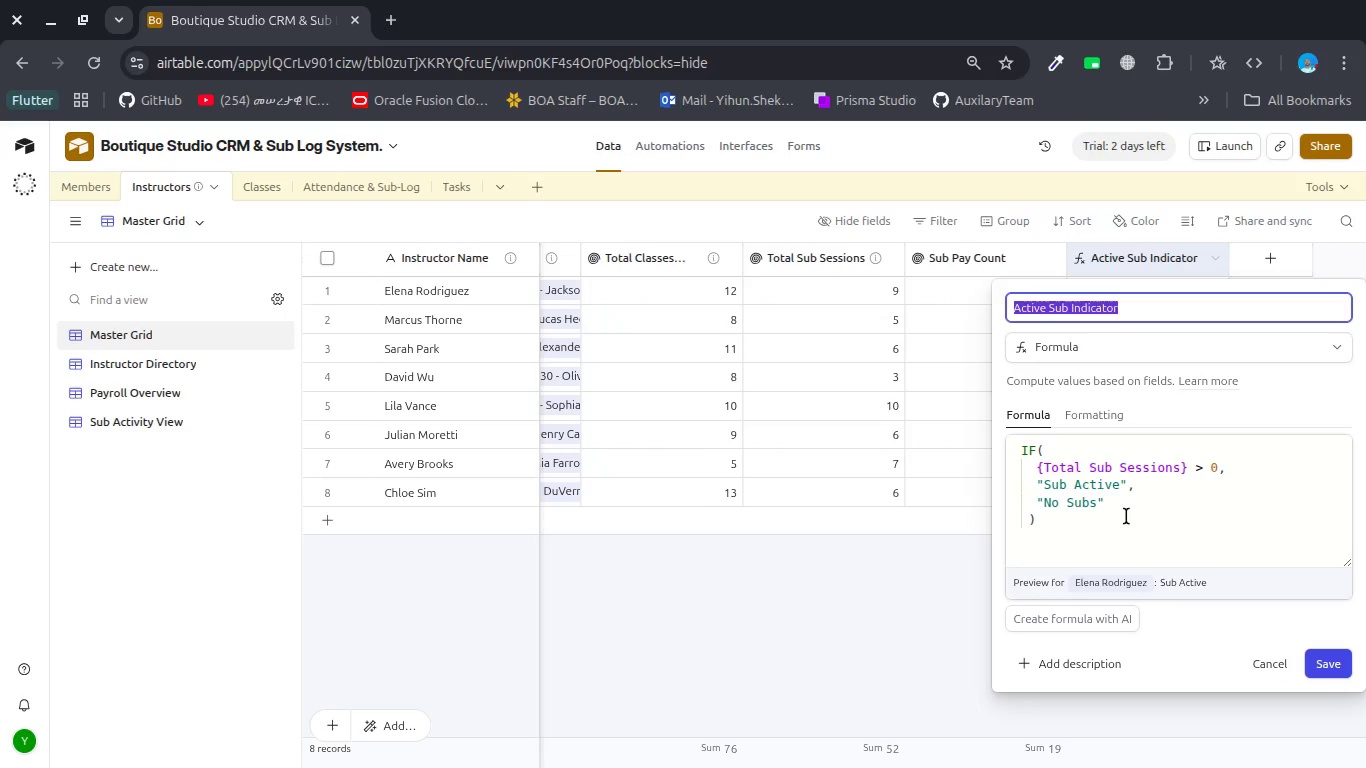 
left_click([946, 552])
 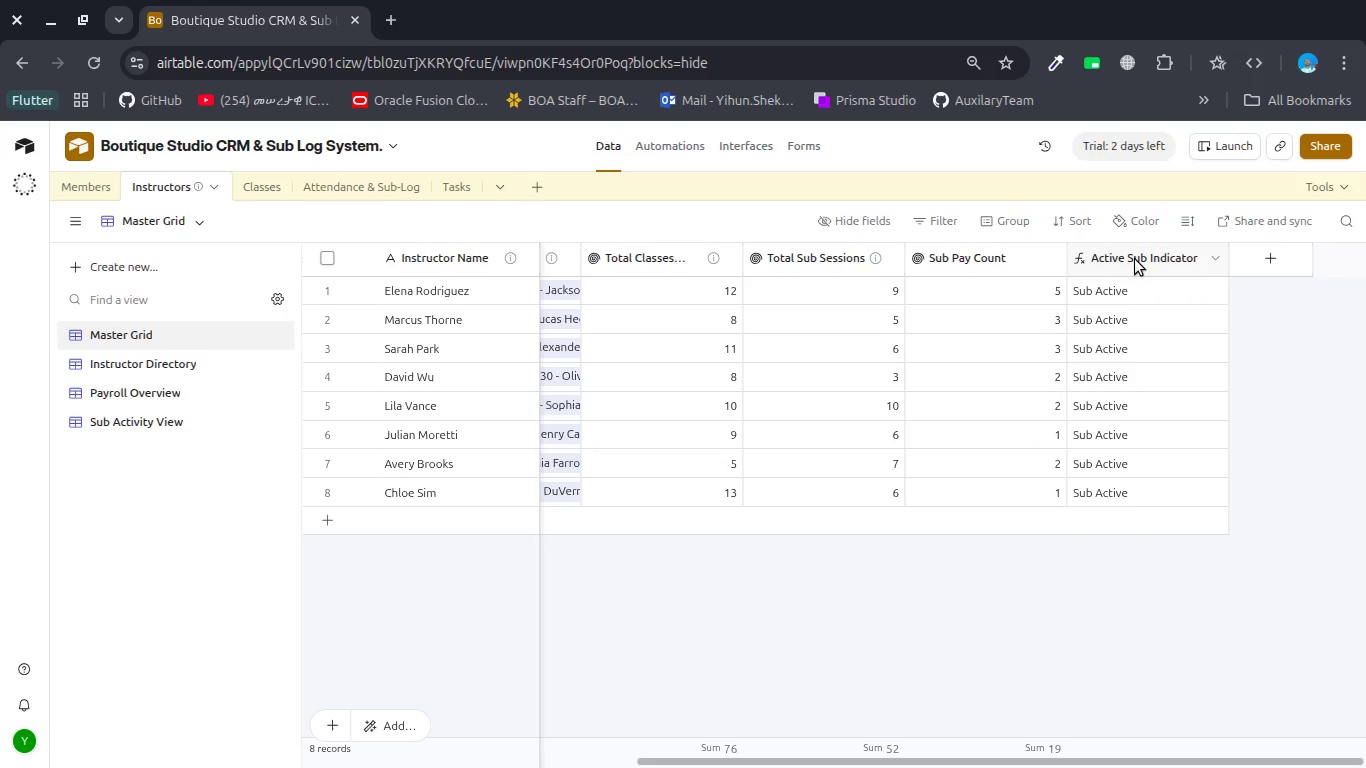 
left_click([1135, 259])
 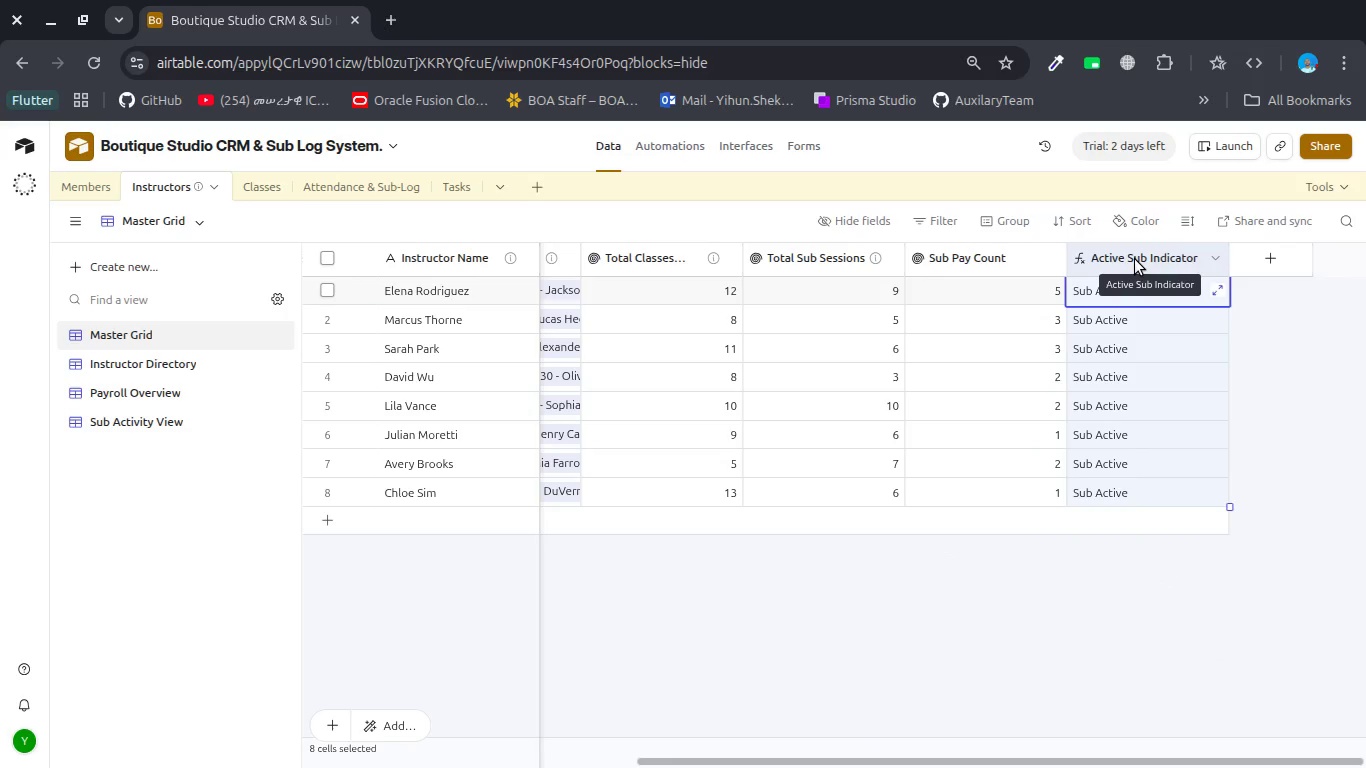 
right_click([1135, 259])
 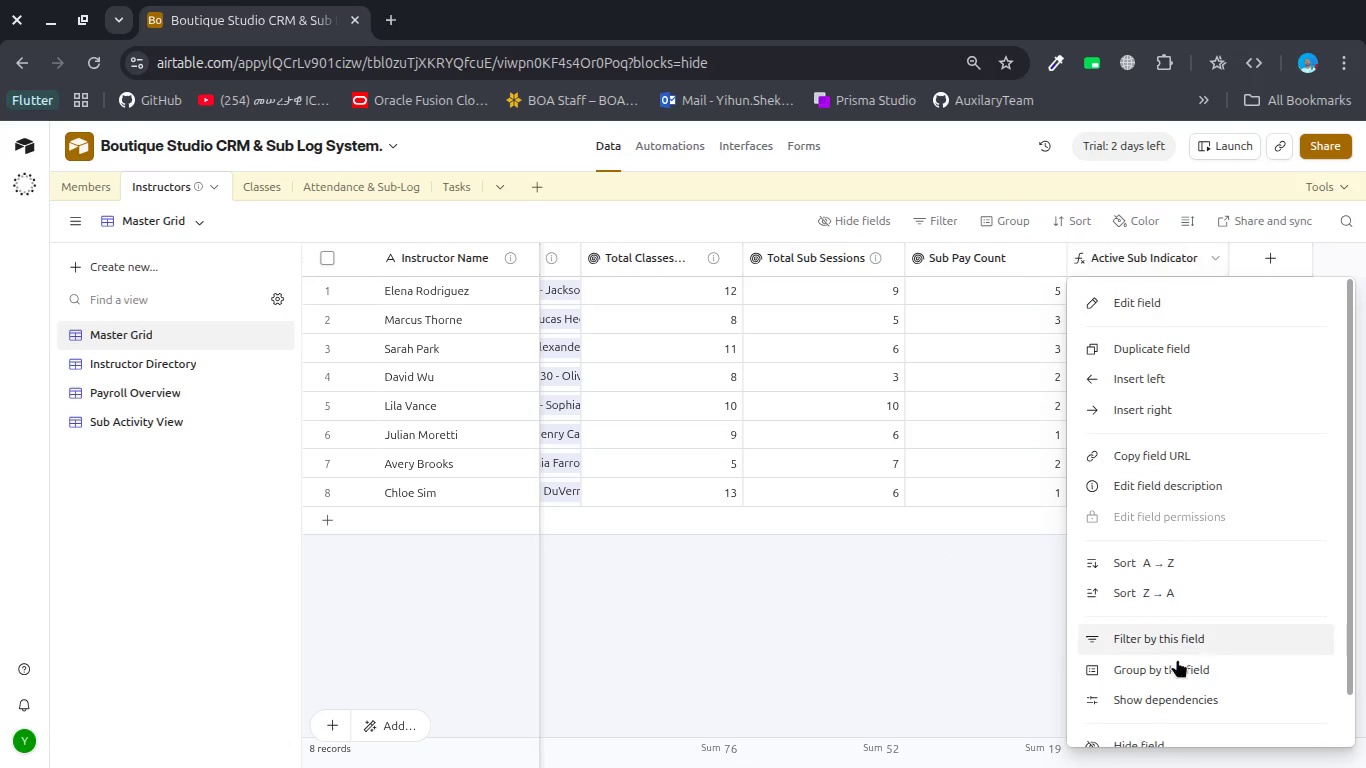 
scroll: coordinate [1177, 659], scroll_direction: down, amount: 9.0
 